 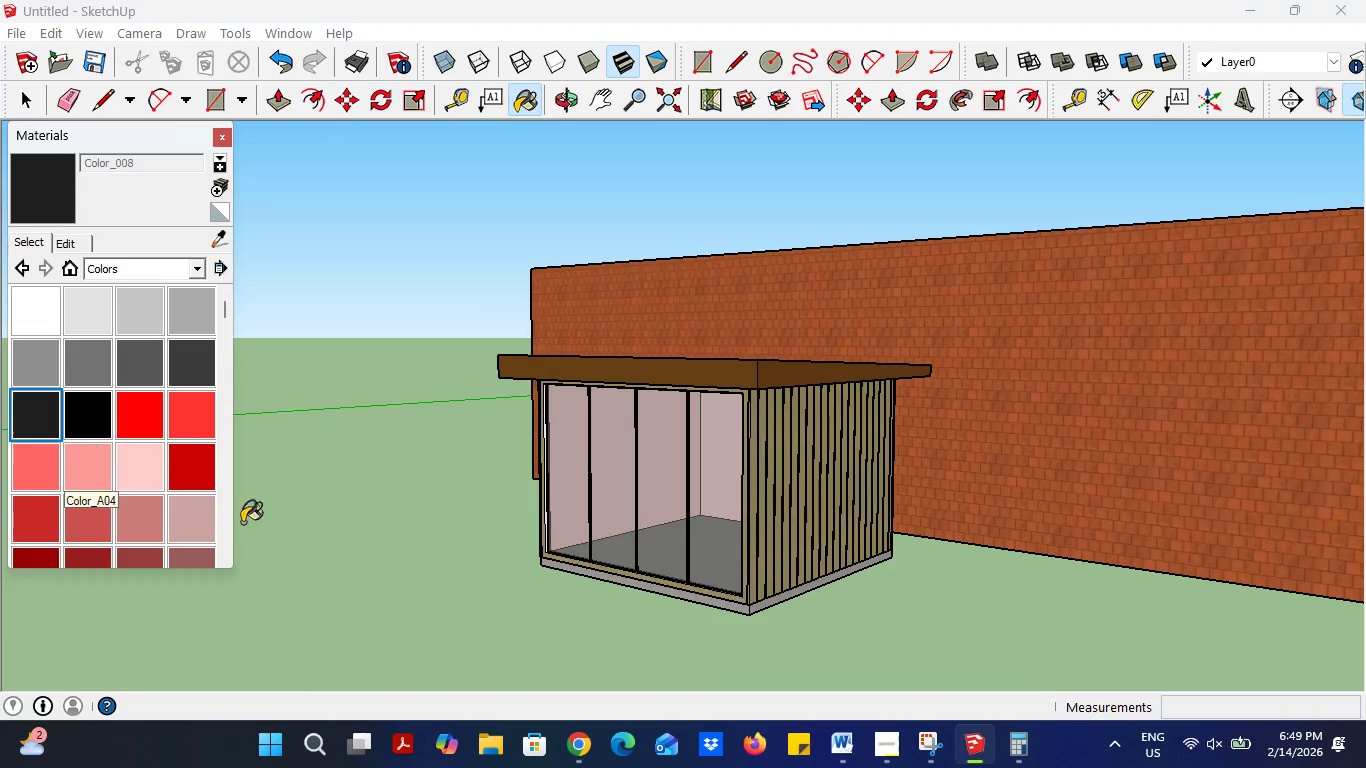 
scroll: coordinate [338, 478], scroll_direction: up, amount: 19.0
 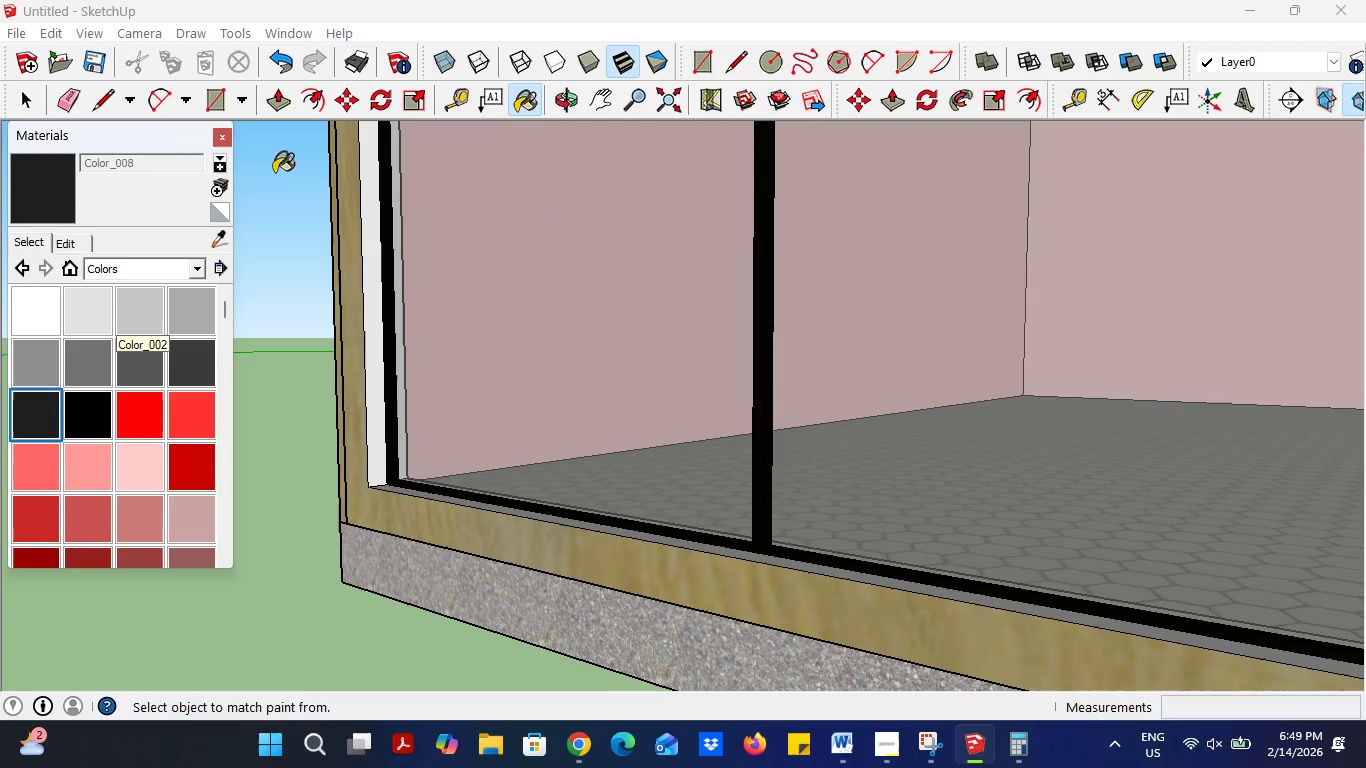 
left_click([229, 242])
 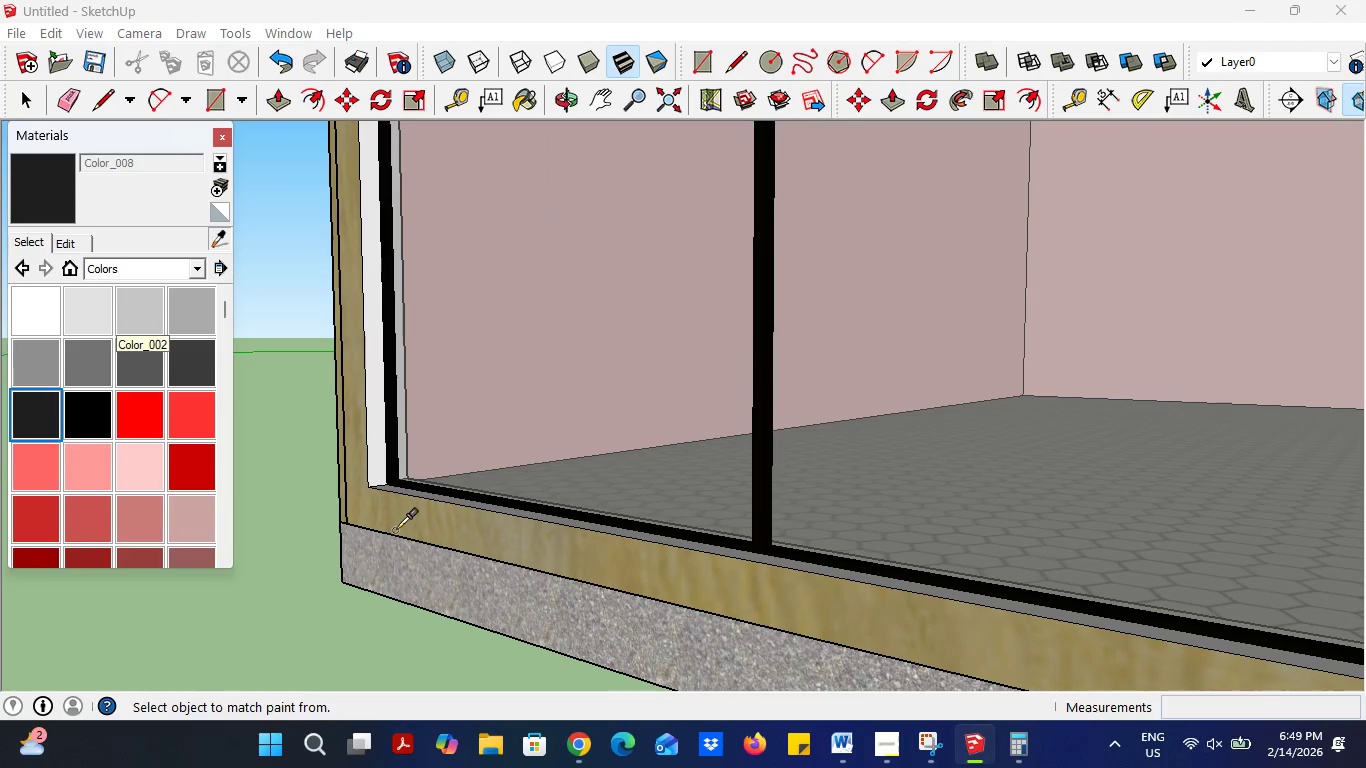 
left_click([397, 529])
 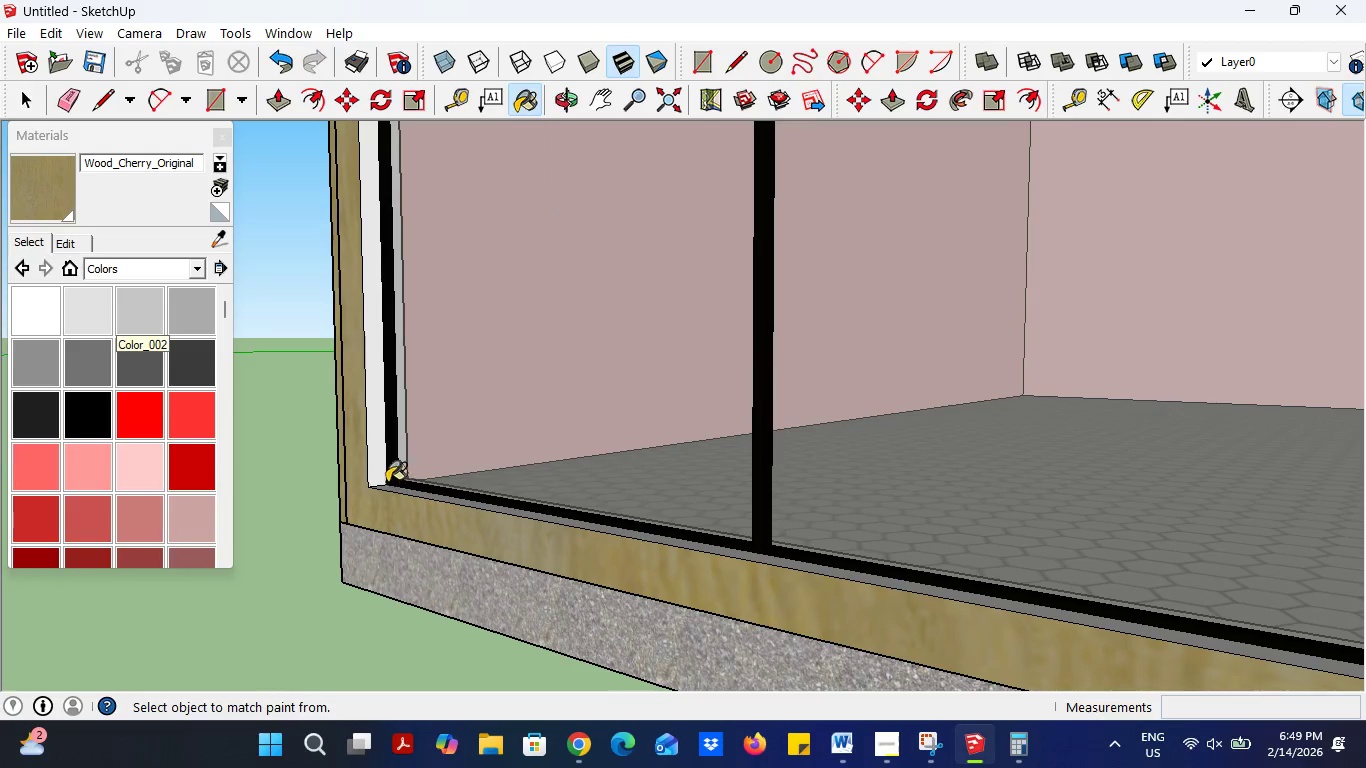 
scroll: coordinate [381, 455], scroll_direction: up, amount: 6.0
 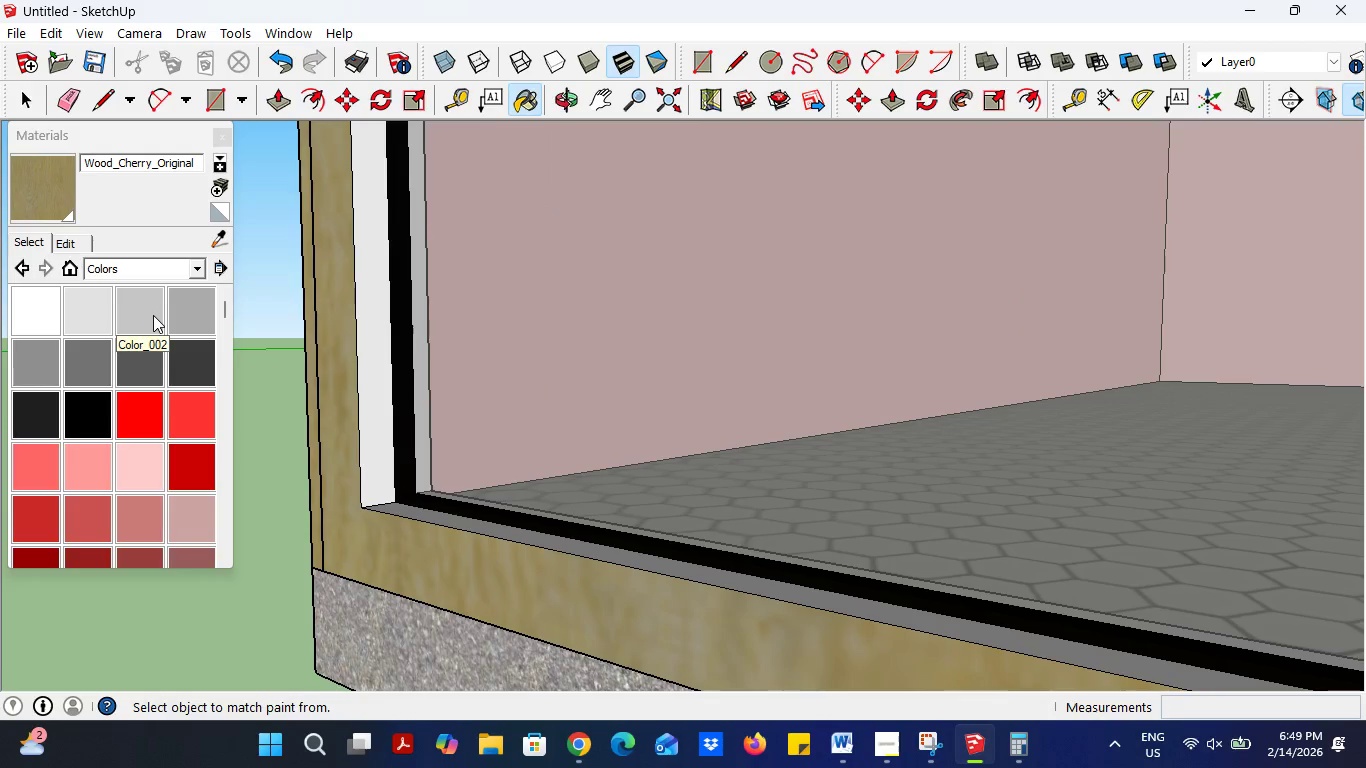 
left_click([153, 315])
 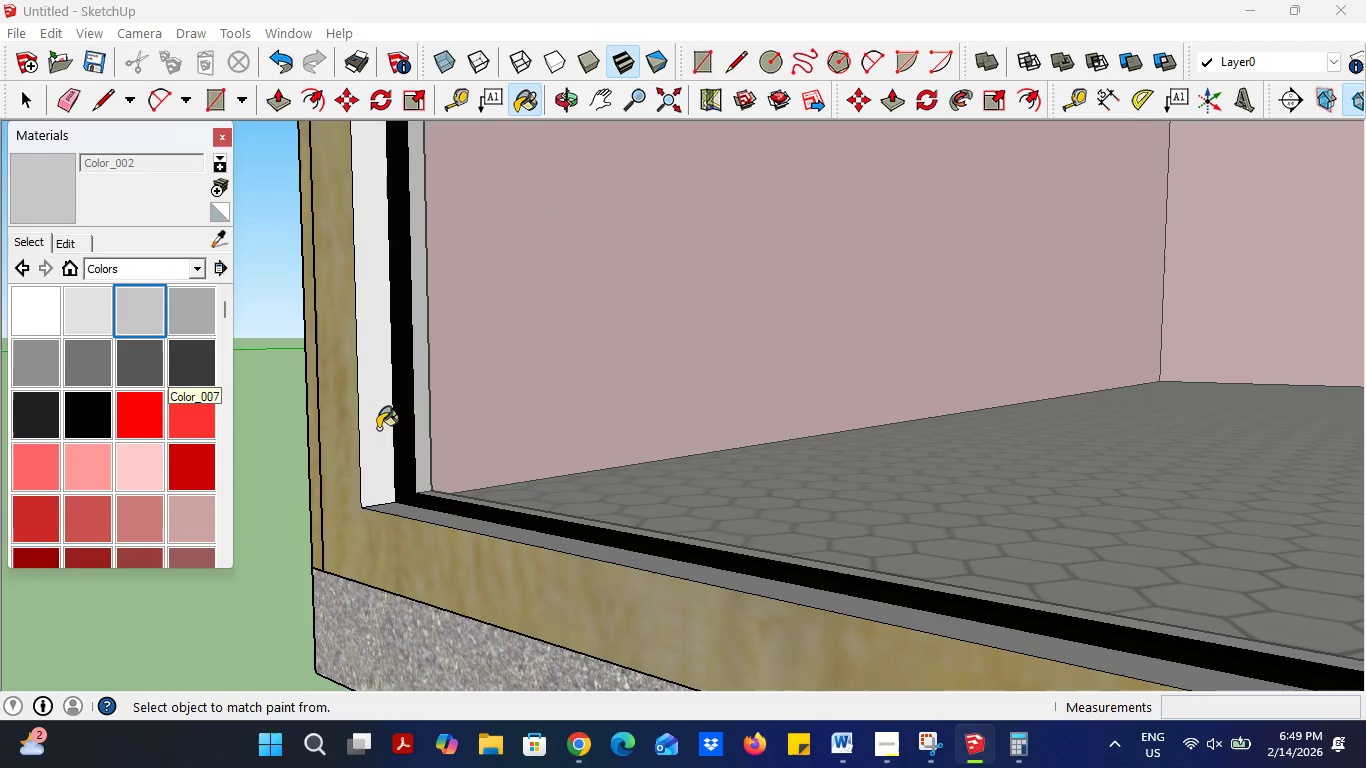 
left_click([380, 428])
 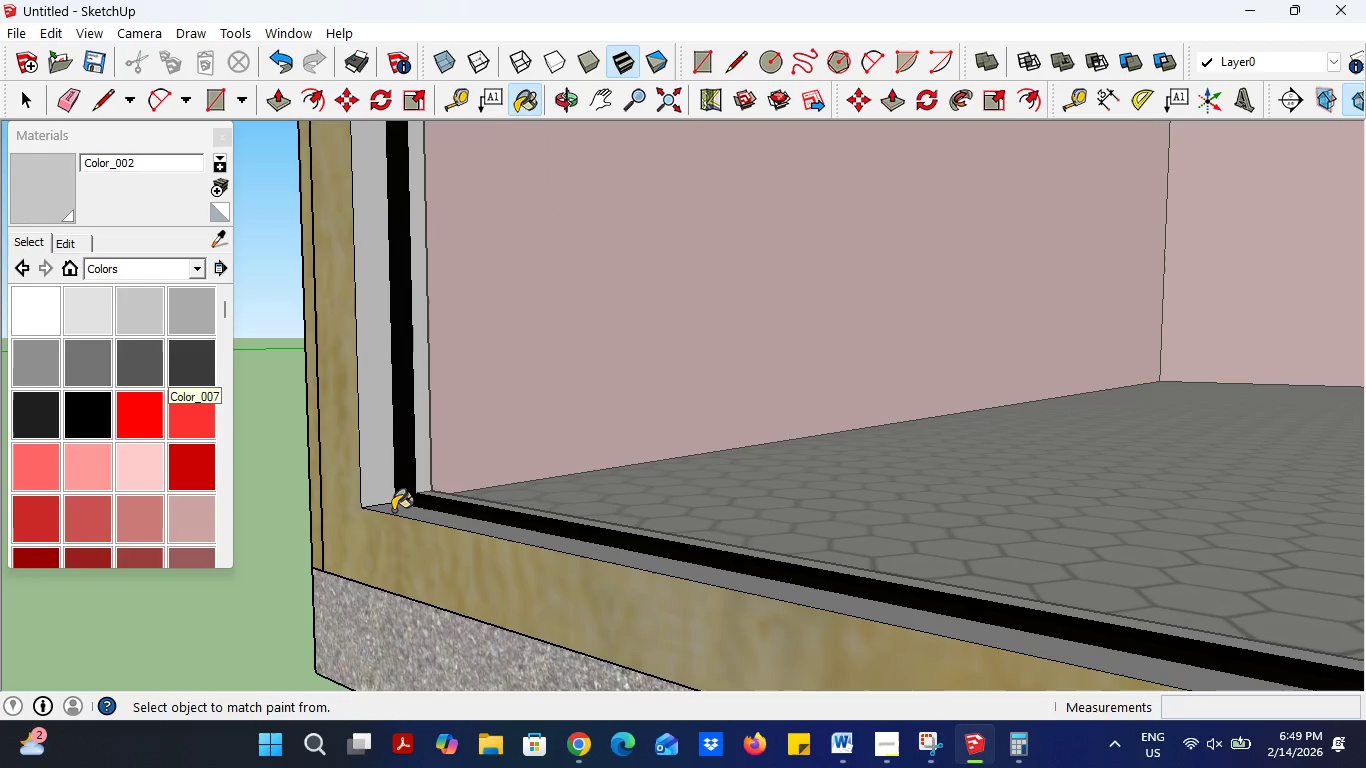 
left_click([398, 511])
 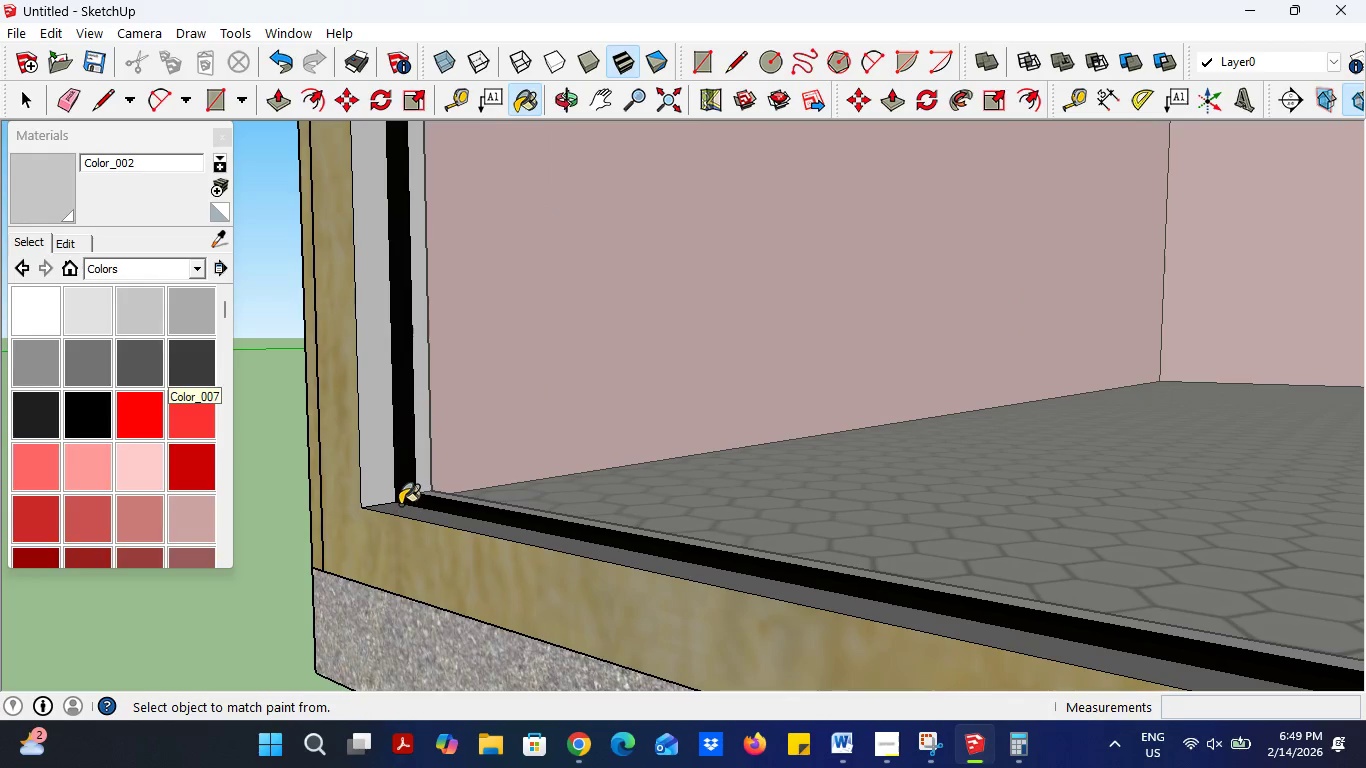 
scroll: coordinate [475, 545], scroll_direction: down, amount: 27.0
 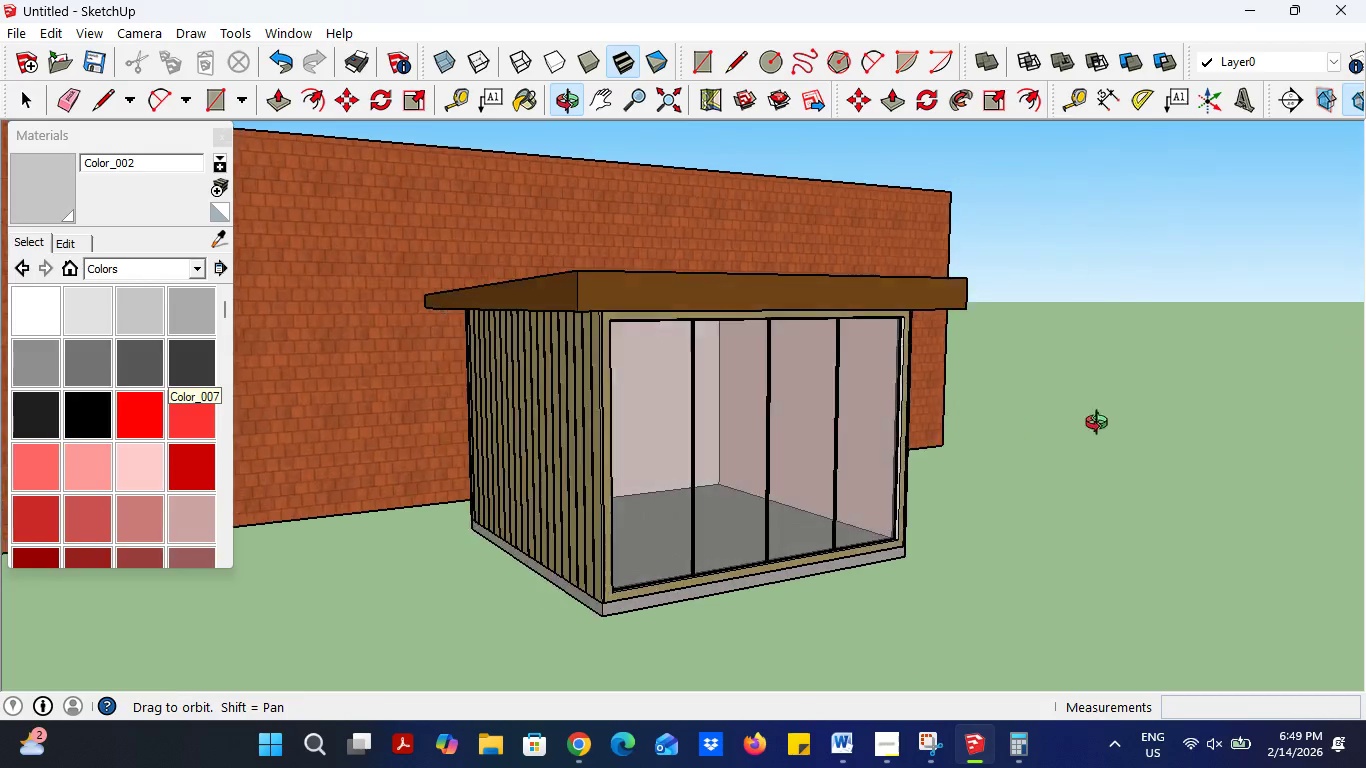 
scroll: coordinate [901, 312], scroll_direction: up, amount: 17.0
 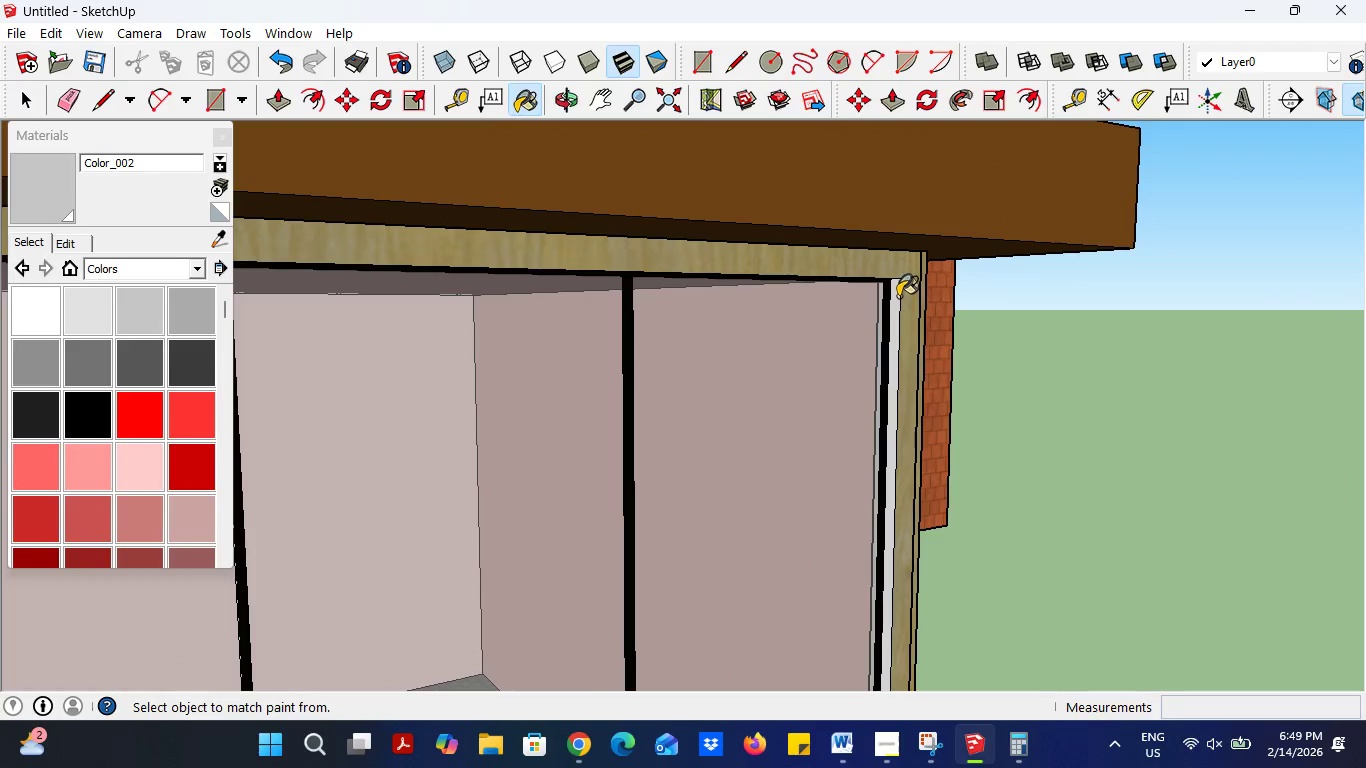 
left_click([895, 299])
 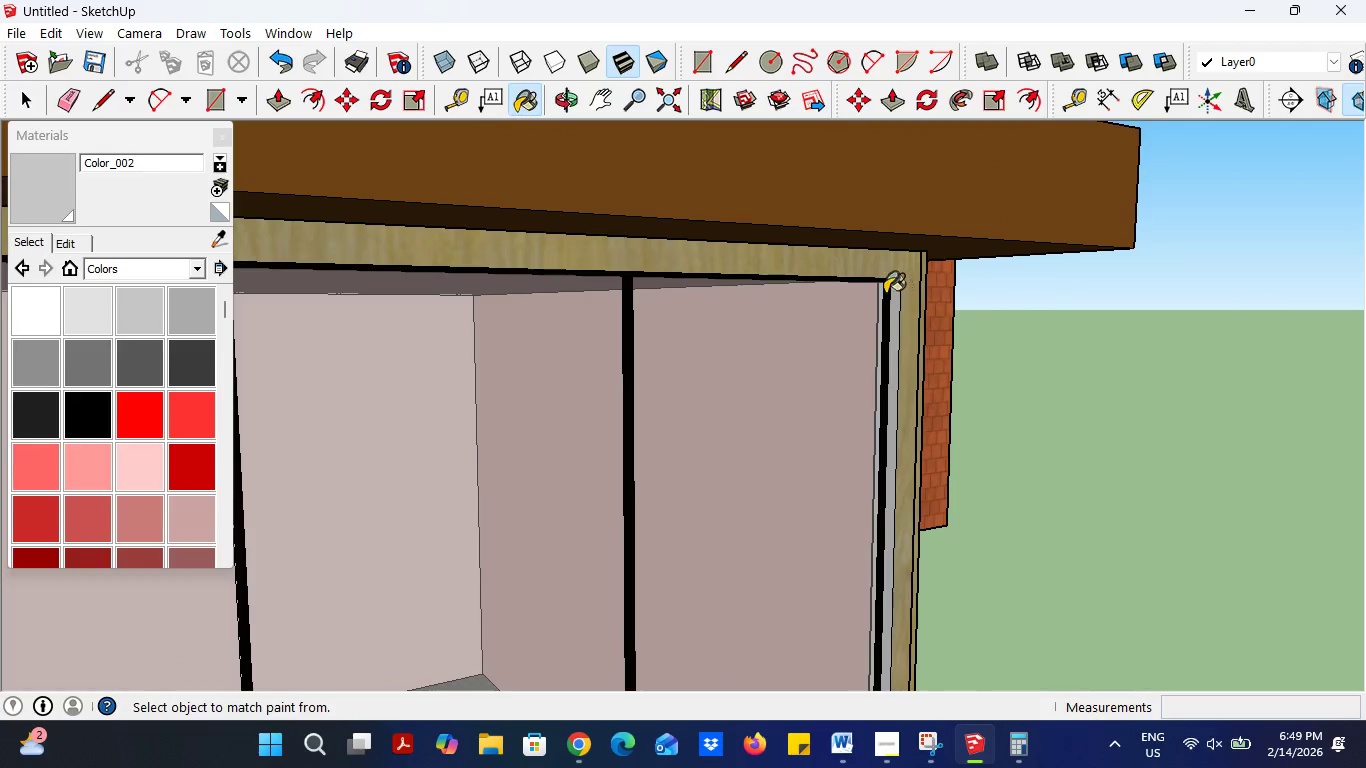 
scroll: coordinate [886, 293], scroll_direction: up, amount: 7.0
 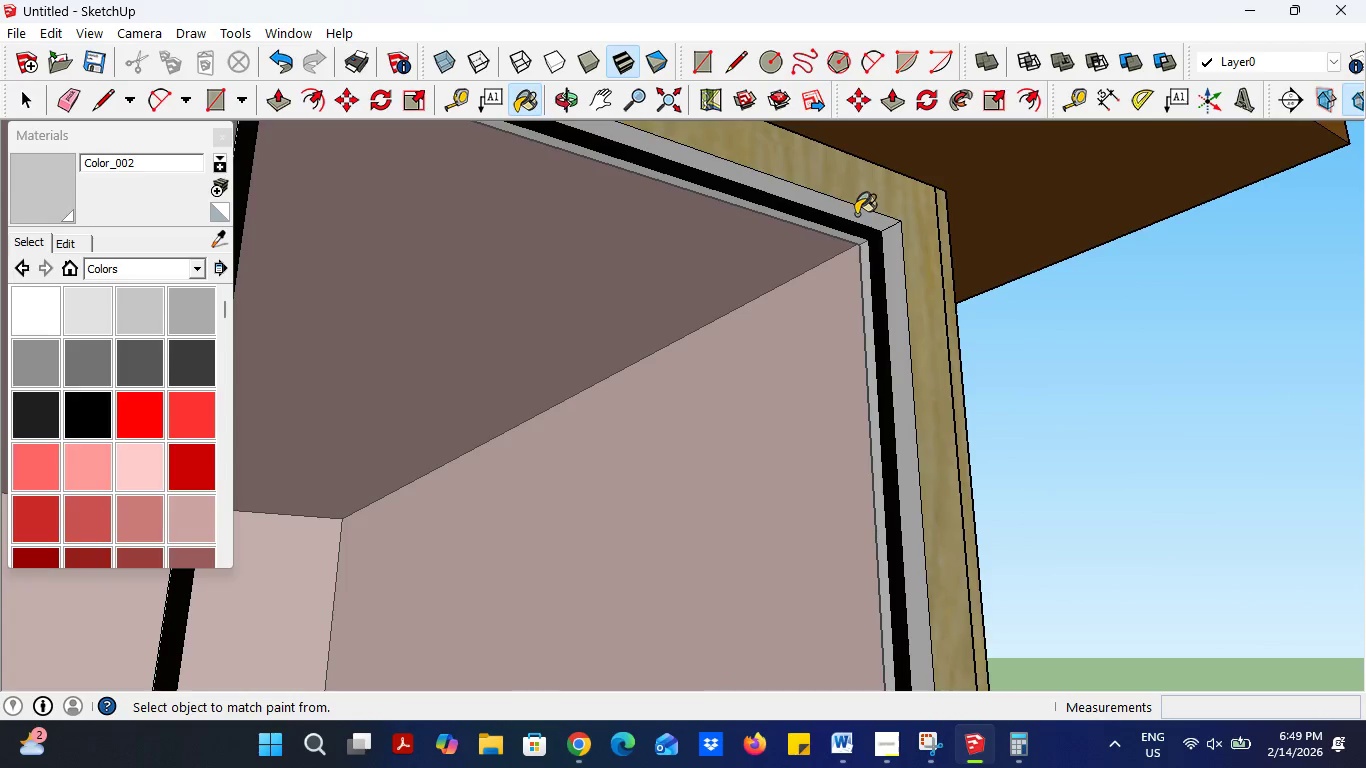 
double_click([870, 193])
 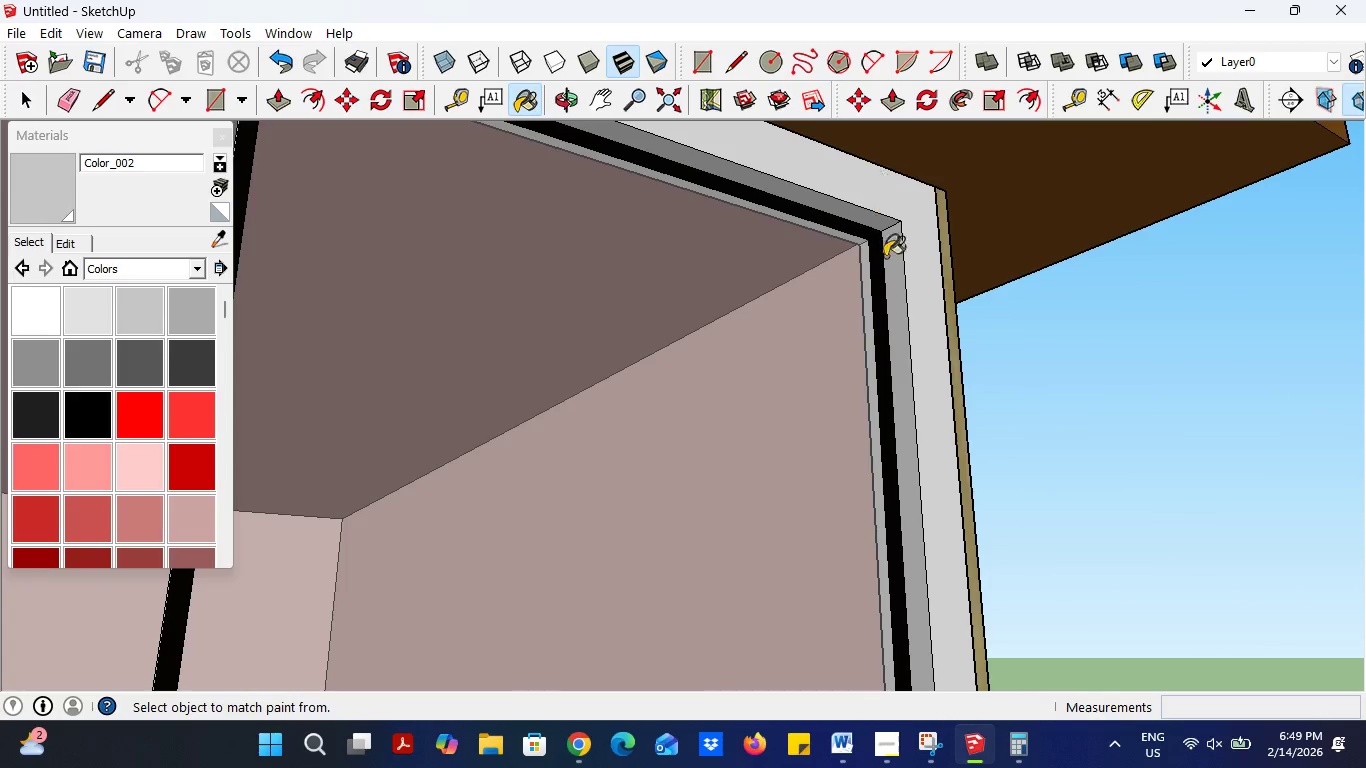 
scroll: coordinate [901, 352], scroll_direction: down, amount: 12.0
 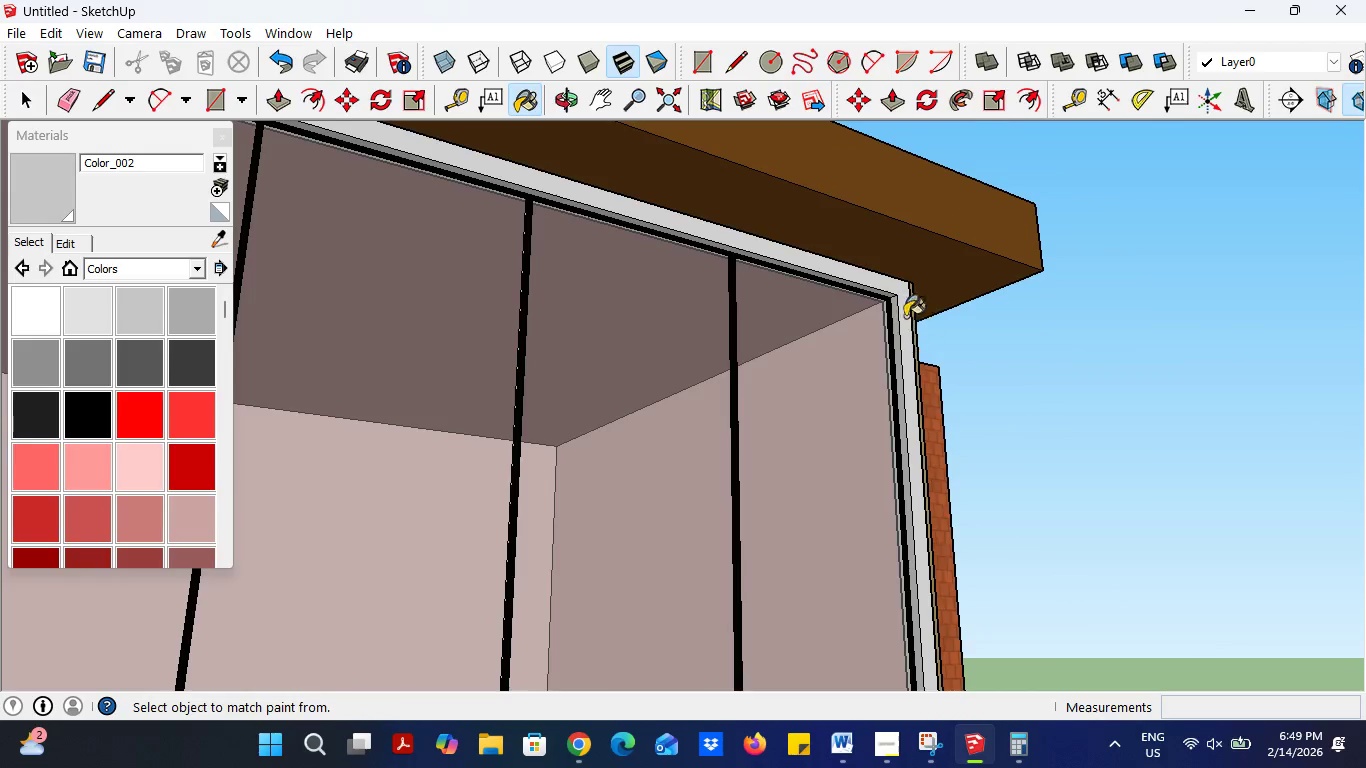 
scroll: coordinate [891, 297], scroll_direction: up, amount: 5.0
 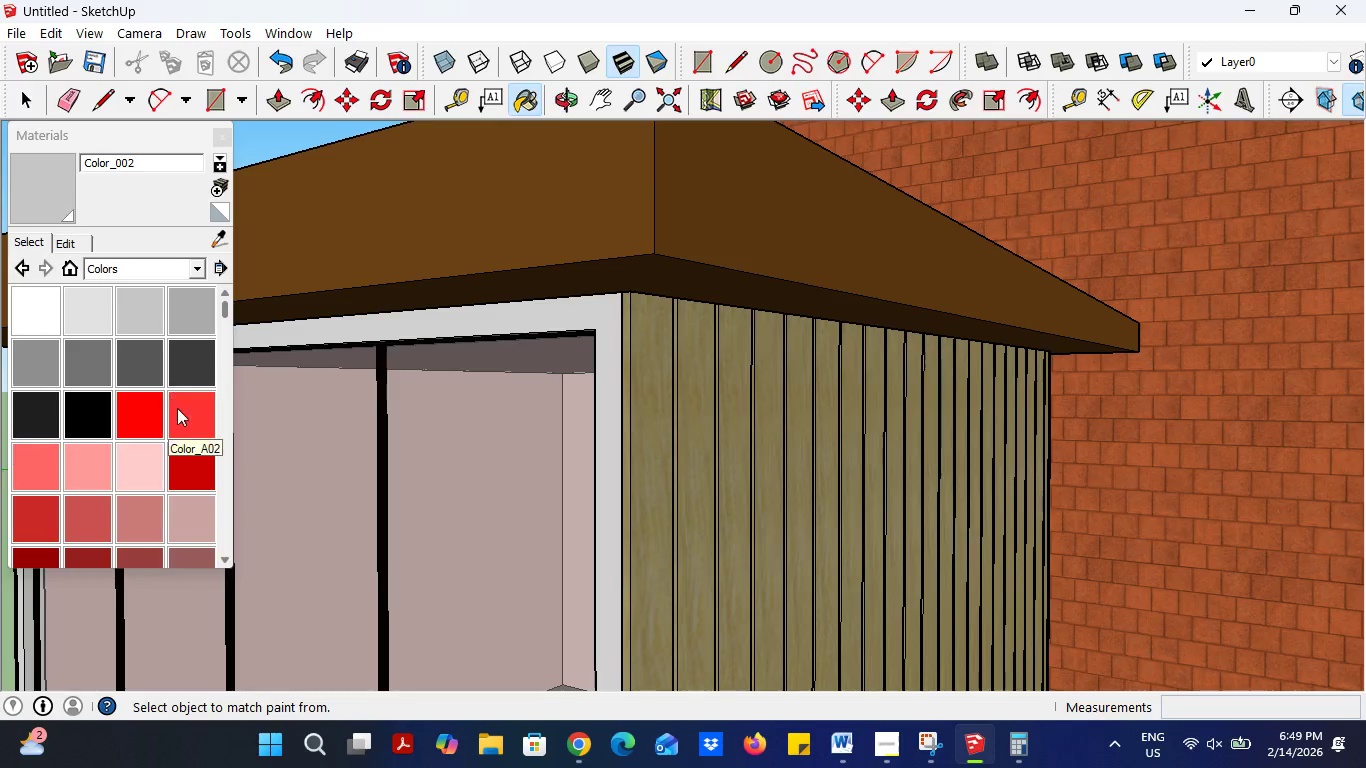 
wait(5.38)
 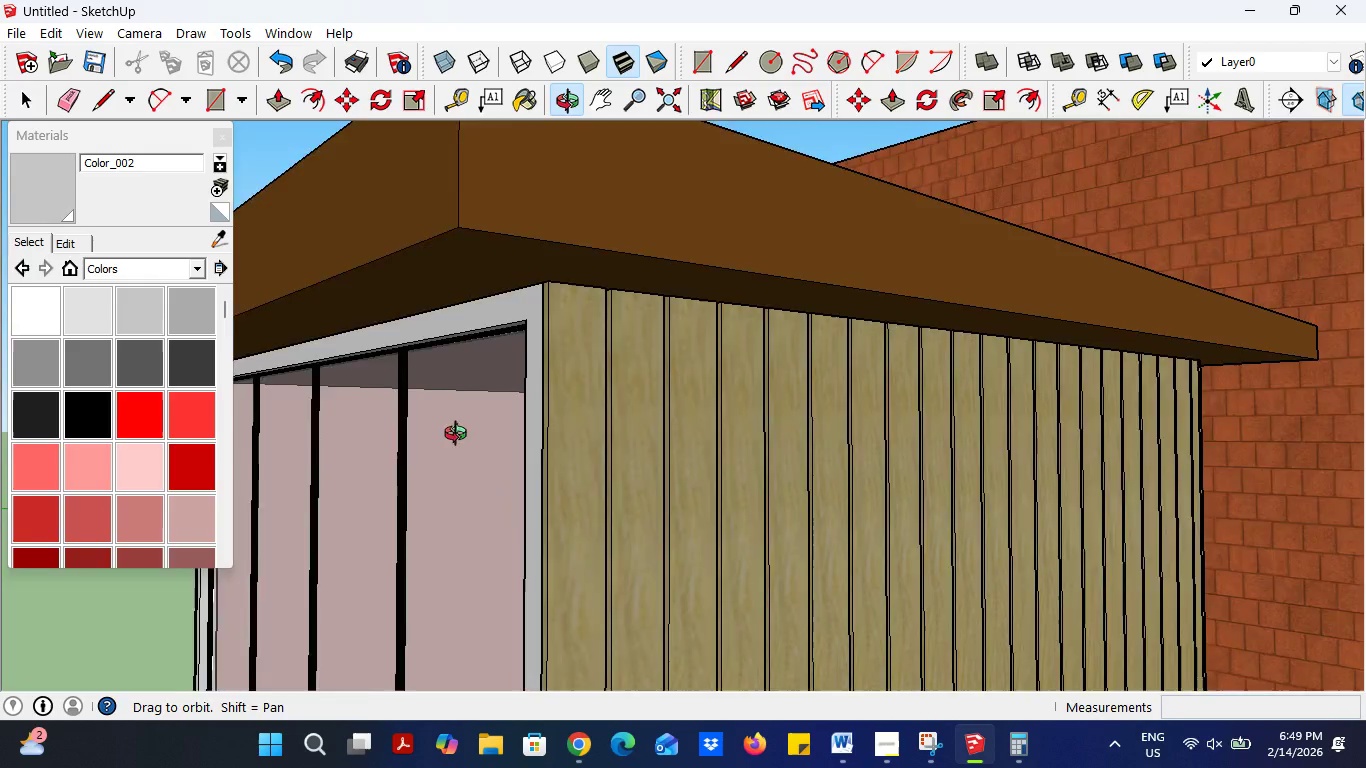 
scroll: coordinate [726, 440], scroll_direction: down, amount: 12.0
 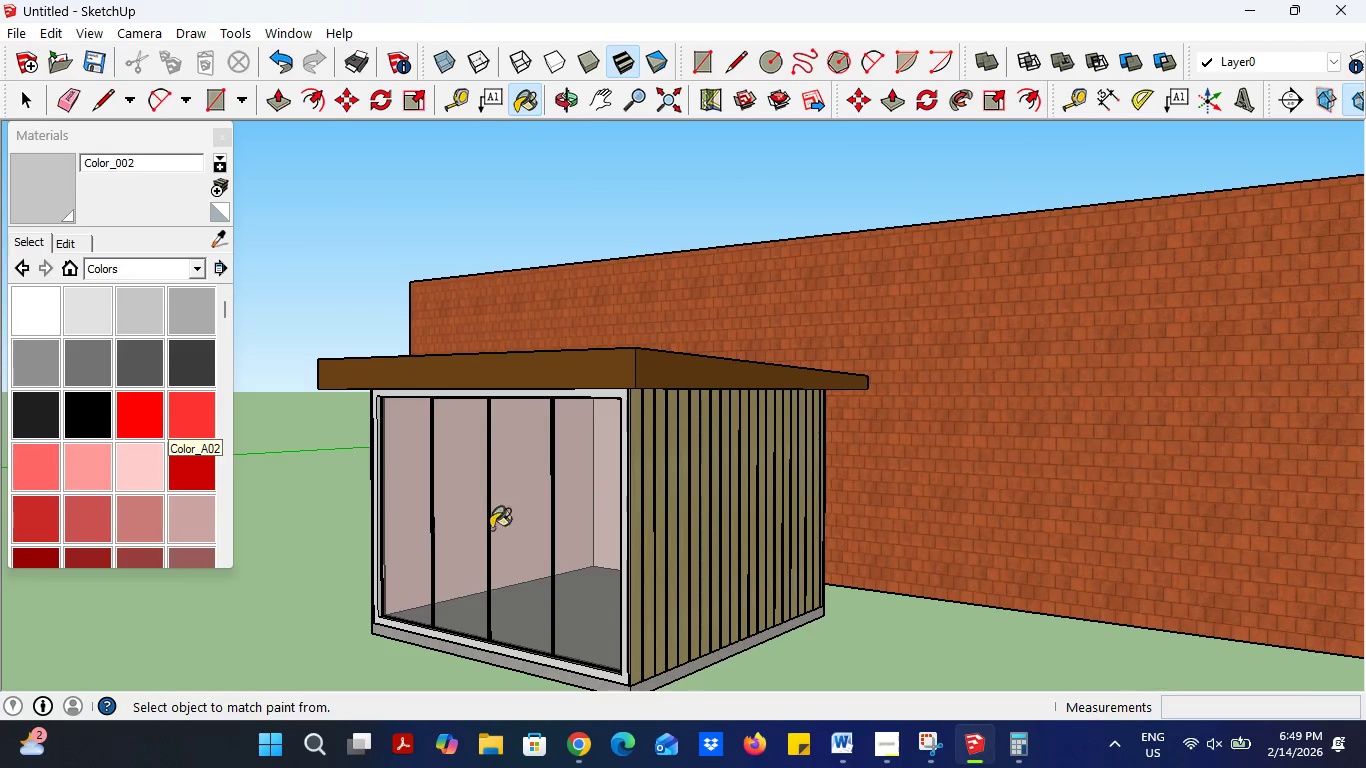 
scroll: coordinate [509, 550], scroll_direction: up, amount: 6.0
 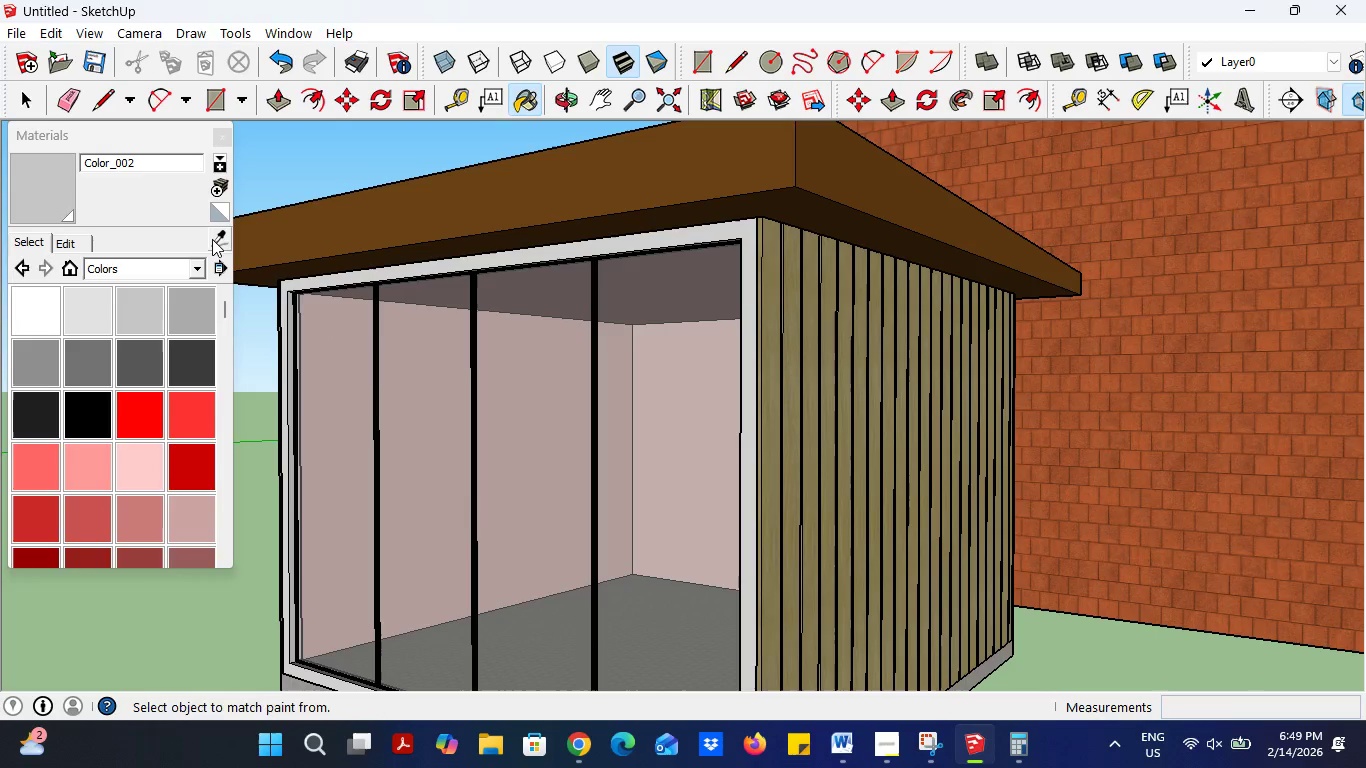 
left_click([771, 313])
 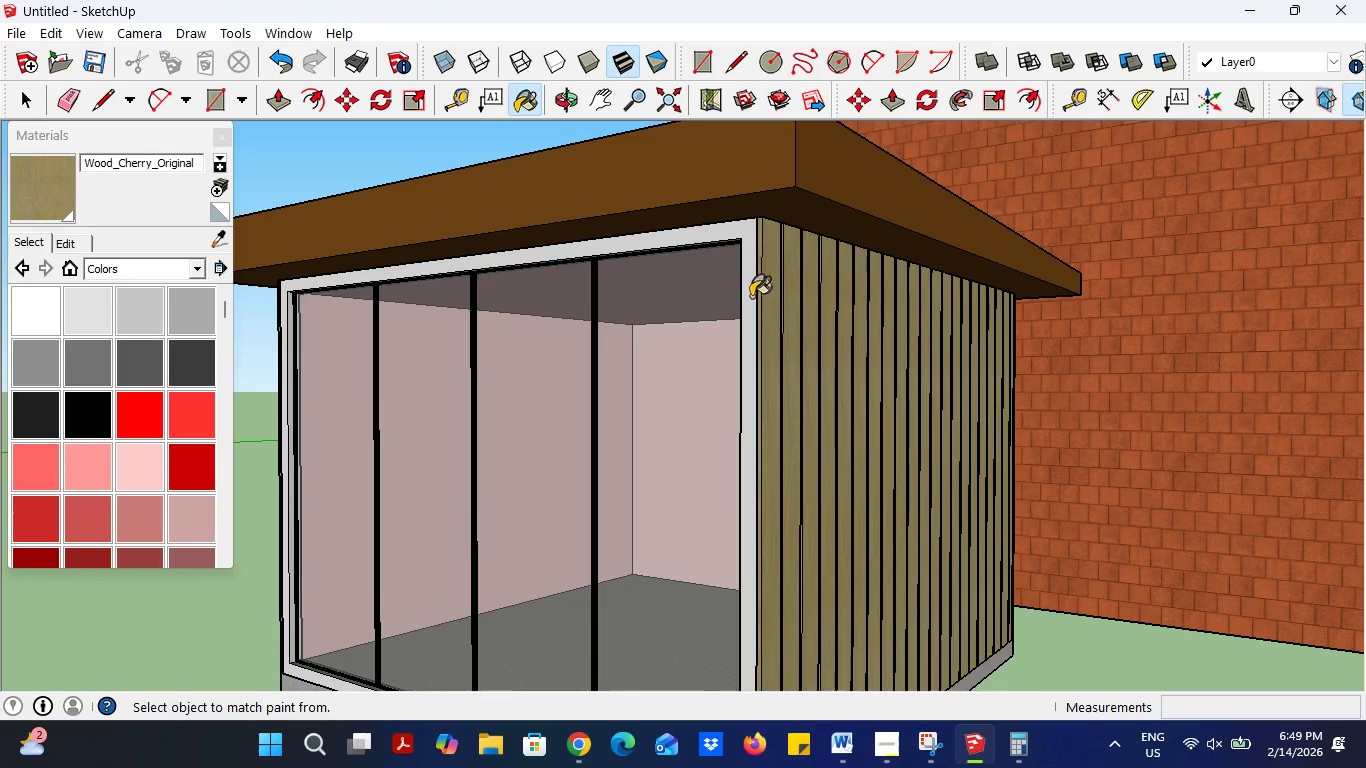 
left_click([752, 295])
 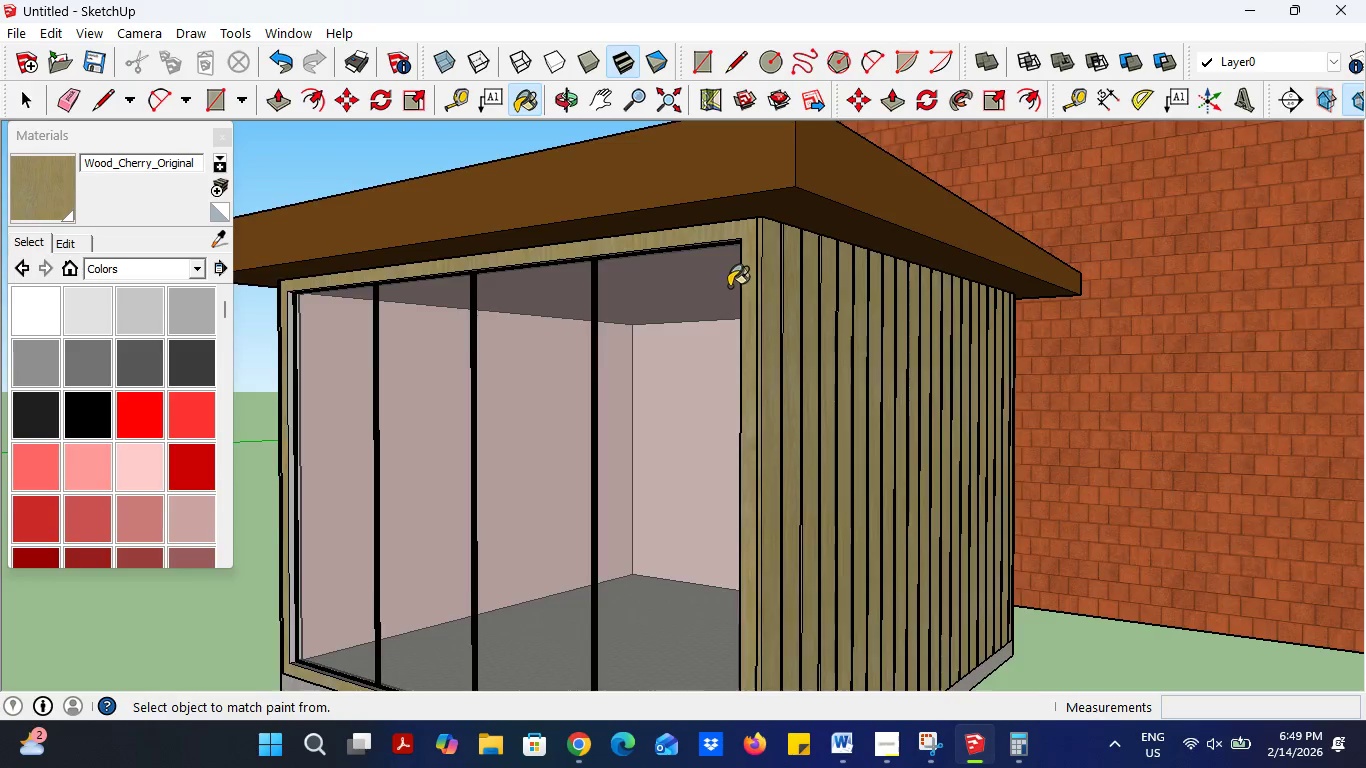 
scroll: coordinate [730, 285], scroll_direction: up, amount: 2.0
 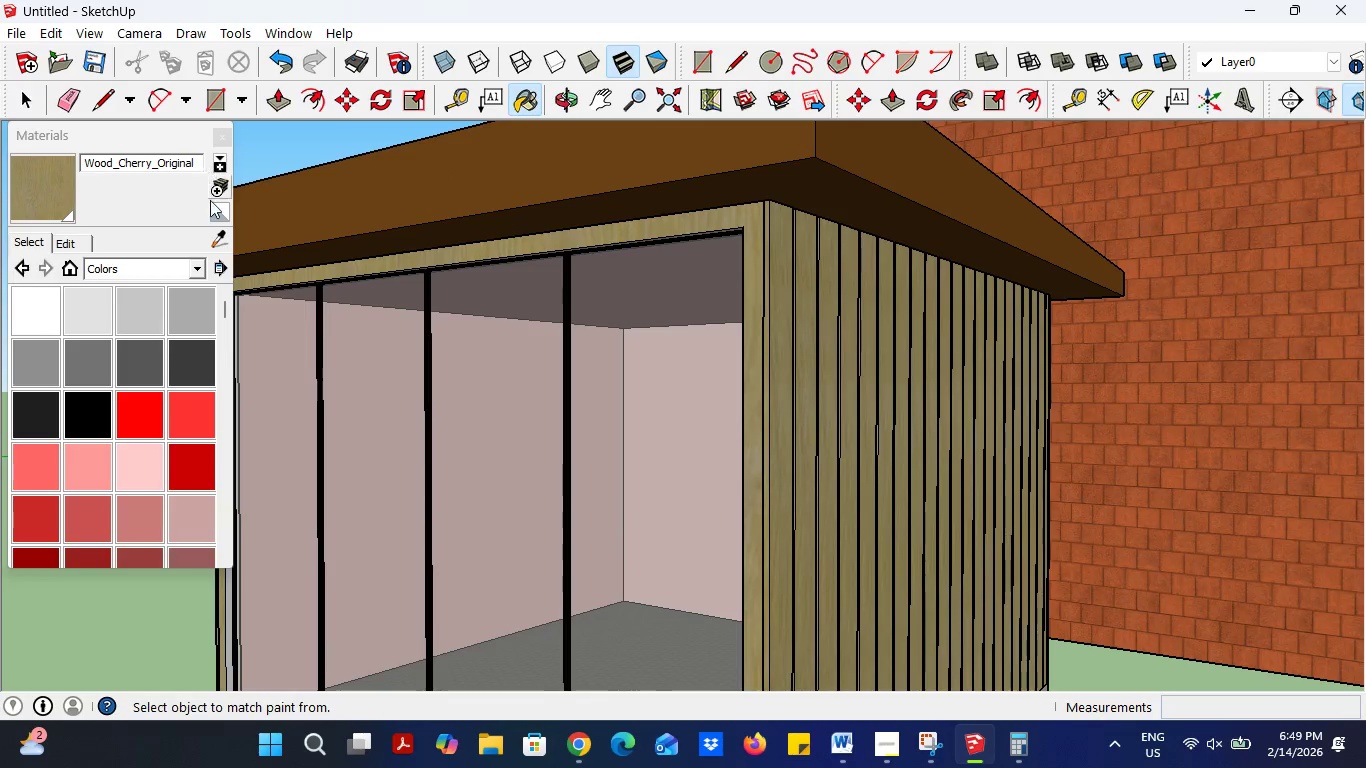 
left_click([213, 239])
 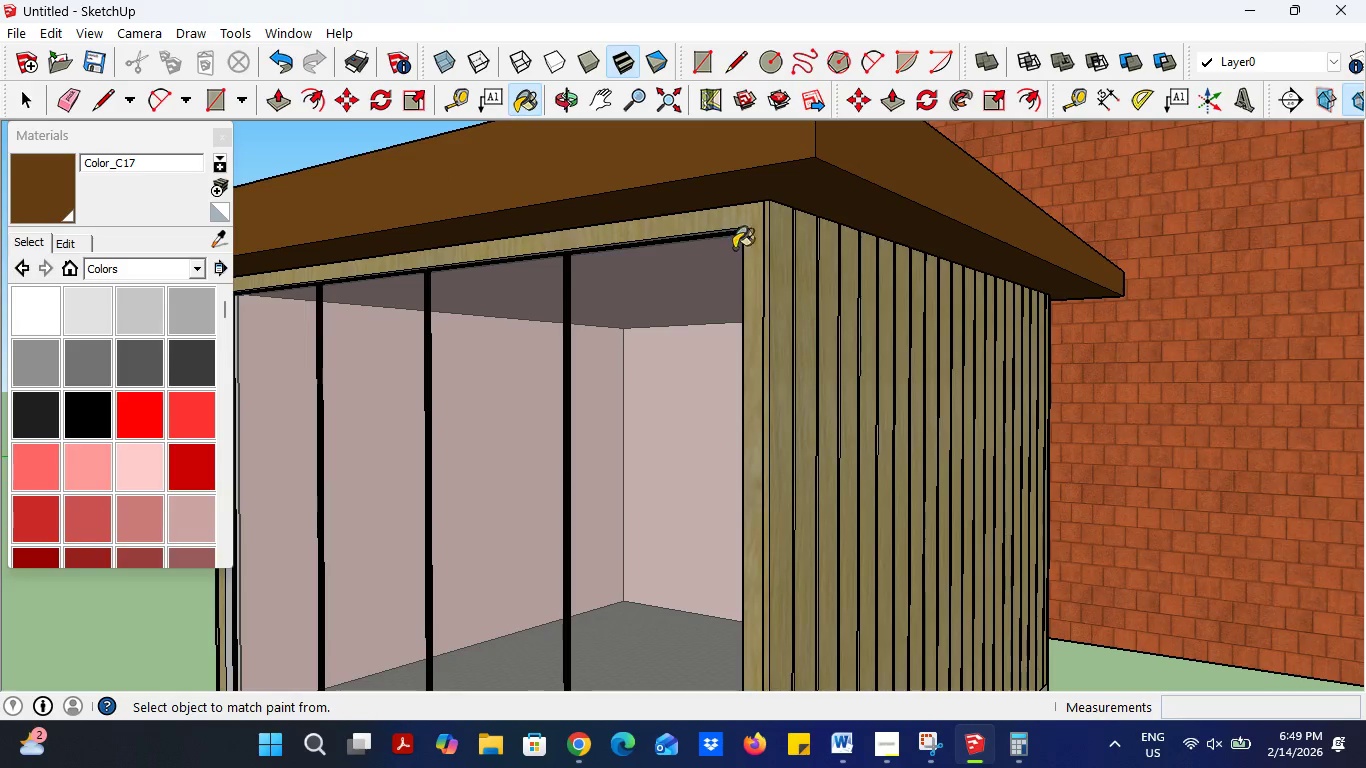 
left_click([753, 226])
 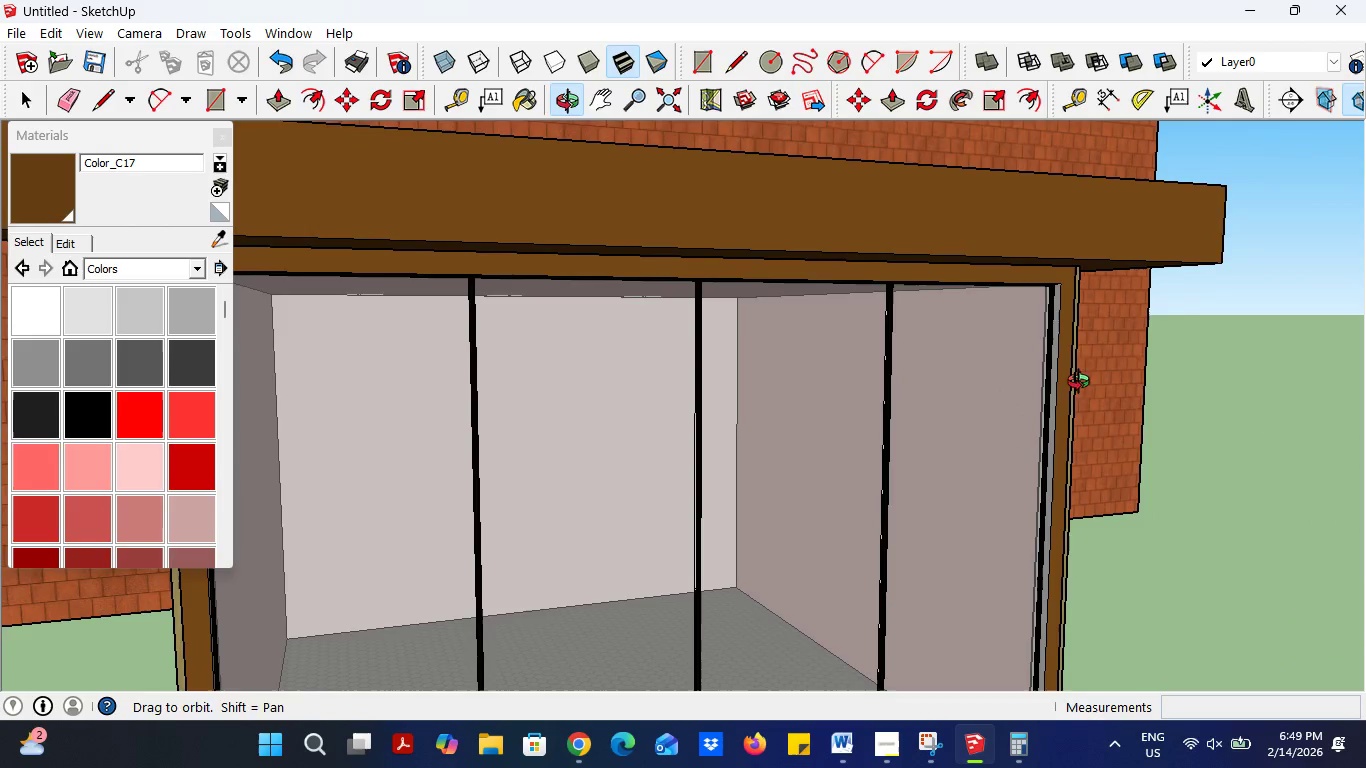 
scroll: coordinate [1053, 354], scroll_direction: up, amount: 4.0
 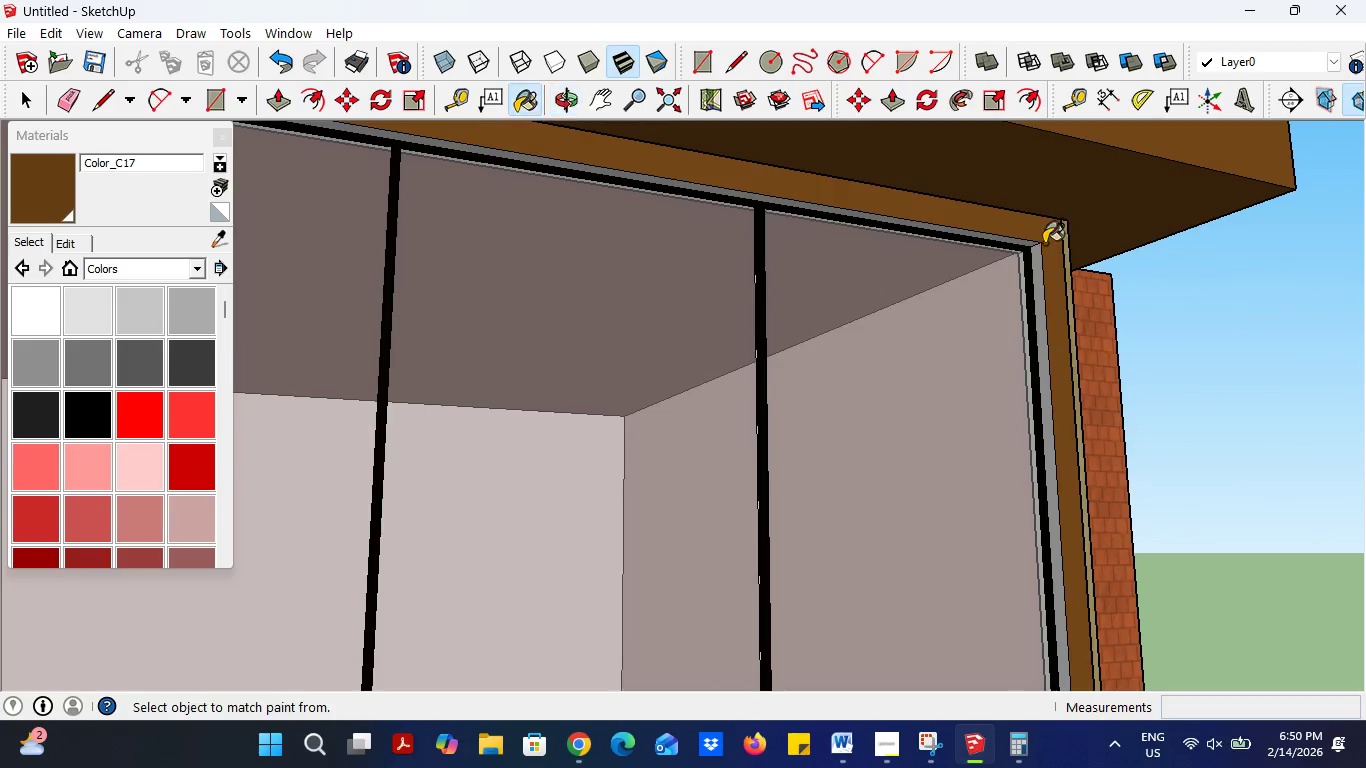 
left_click([1038, 258])
 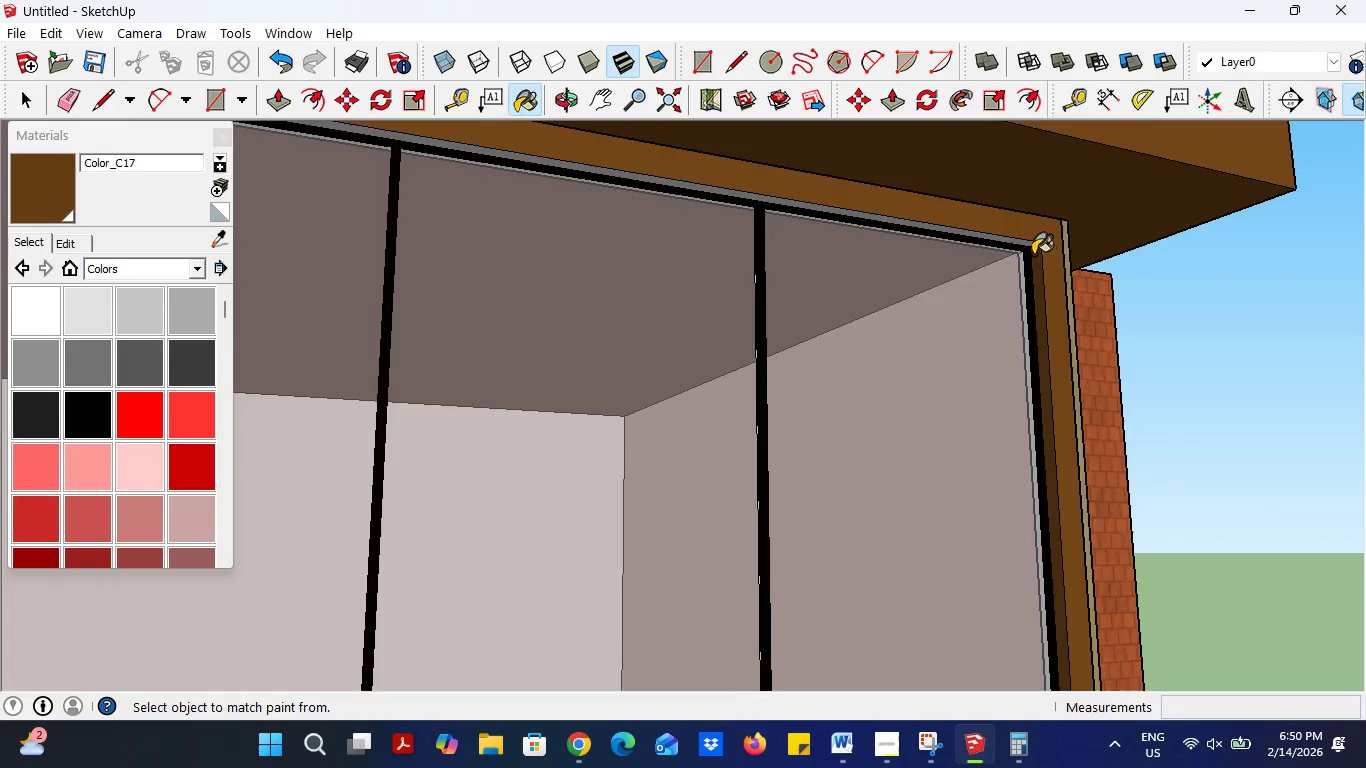 
left_click([1017, 229])
 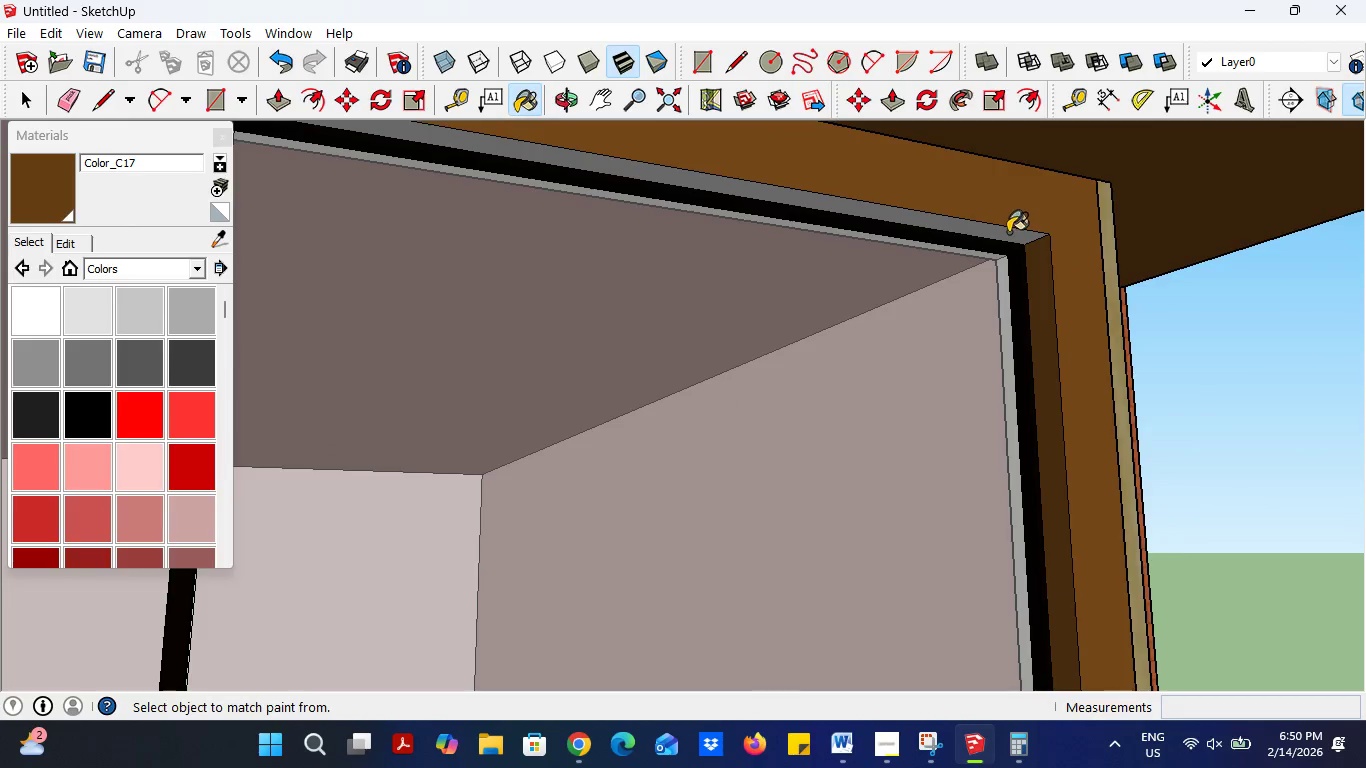 
scroll: coordinate [1035, 248], scroll_direction: up, amount: 9.0
 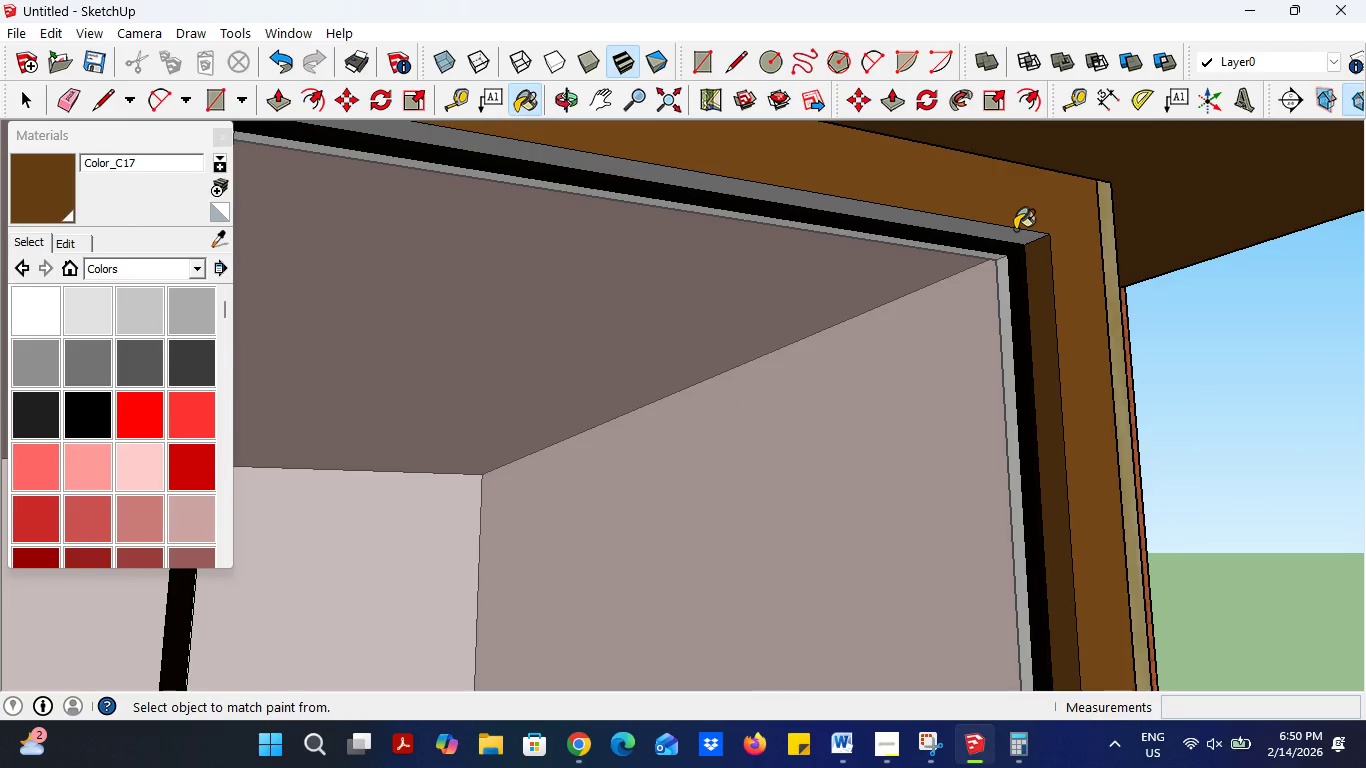 
double_click([1010, 232])
 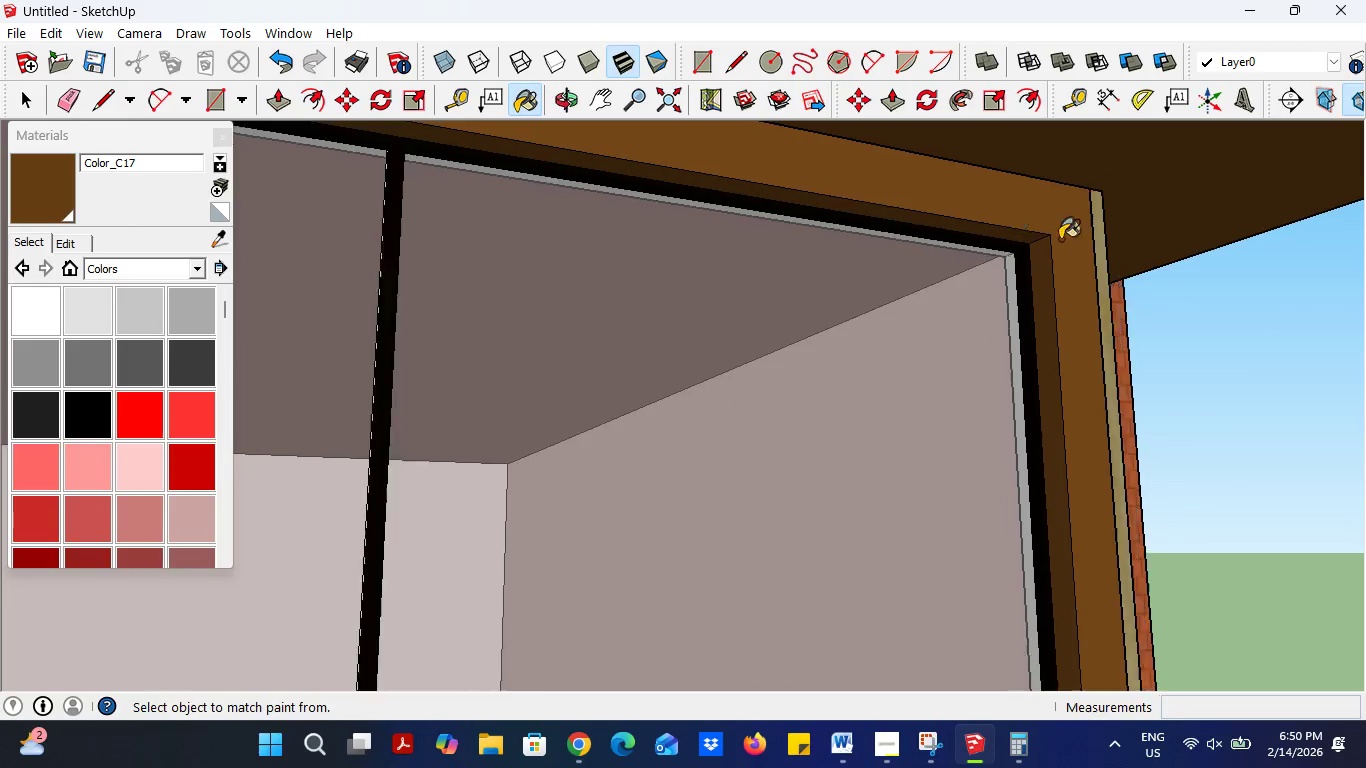 
scroll: coordinate [1035, 418], scroll_direction: down, amount: 38.0
 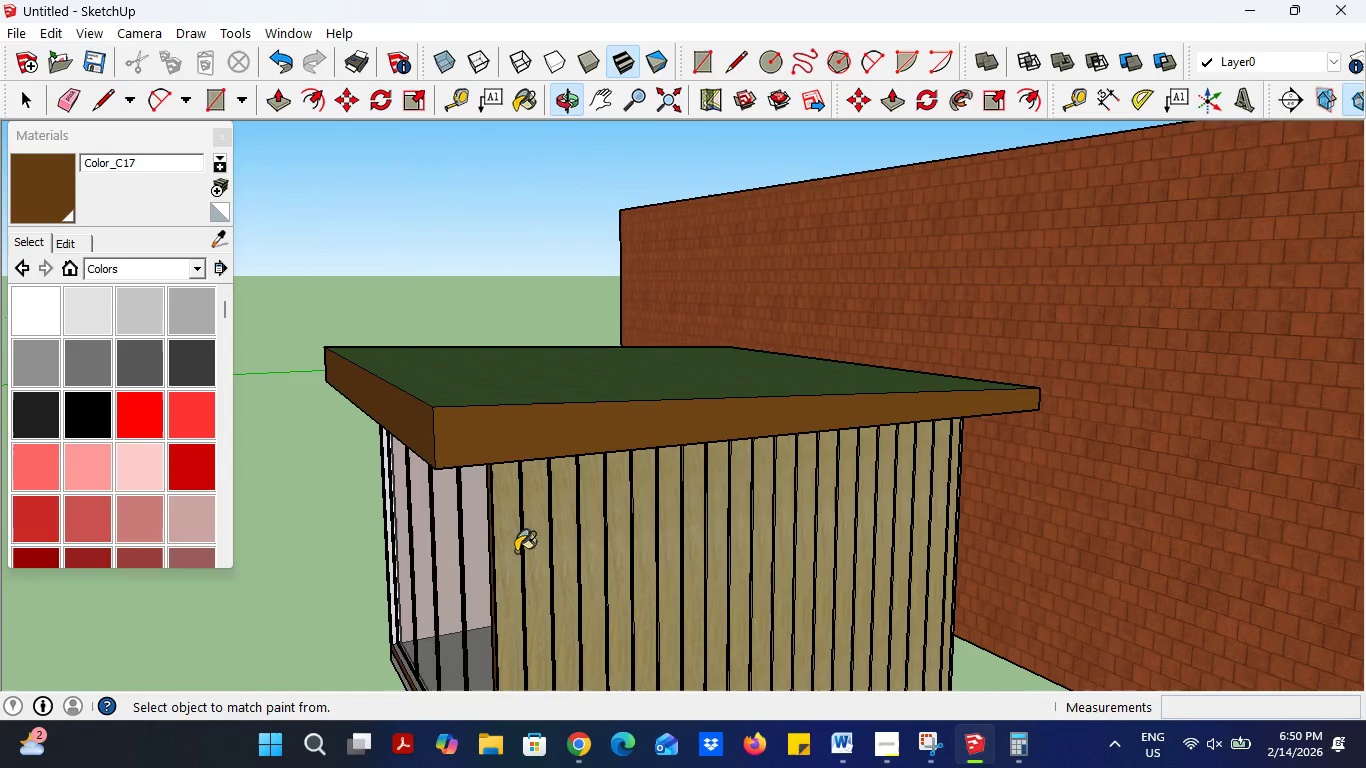 
scroll: coordinate [373, 545], scroll_direction: up, amount: 12.0
 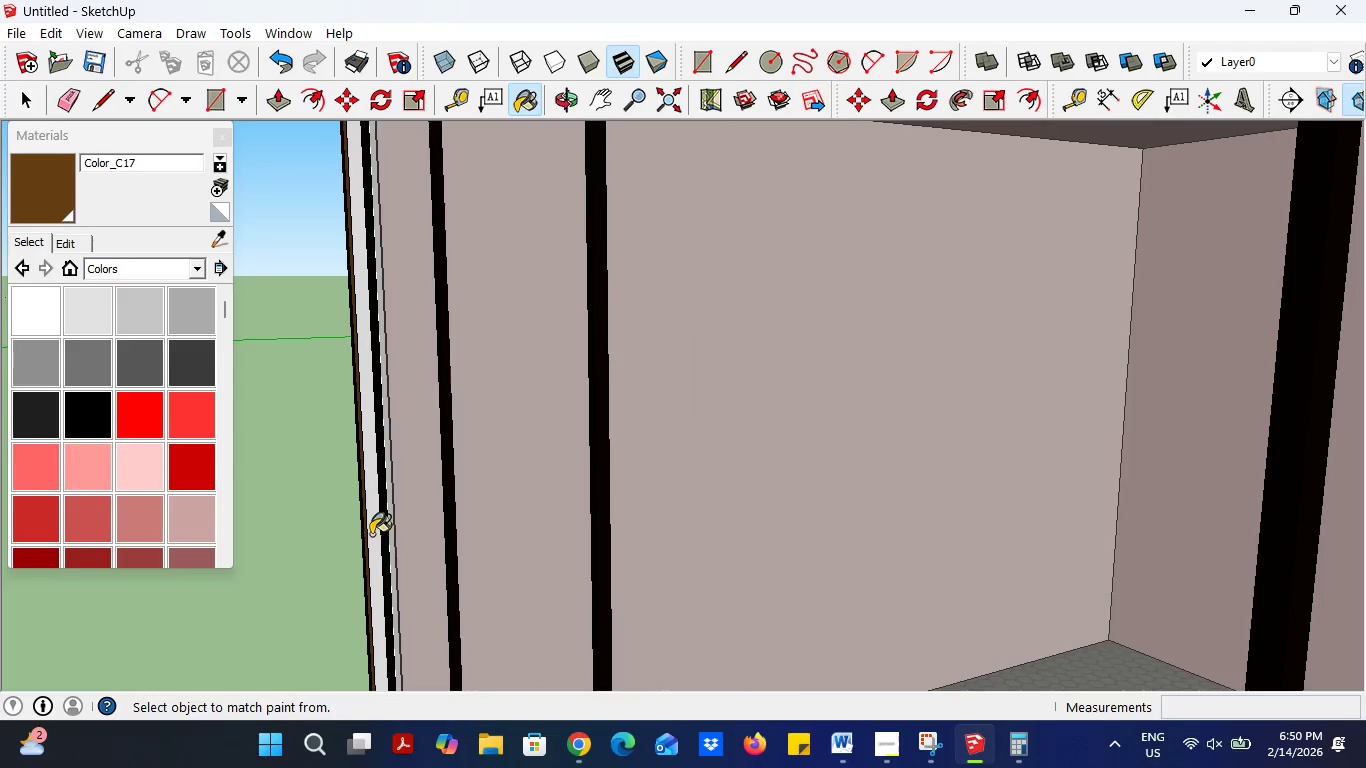 
left_click([373, 532])
 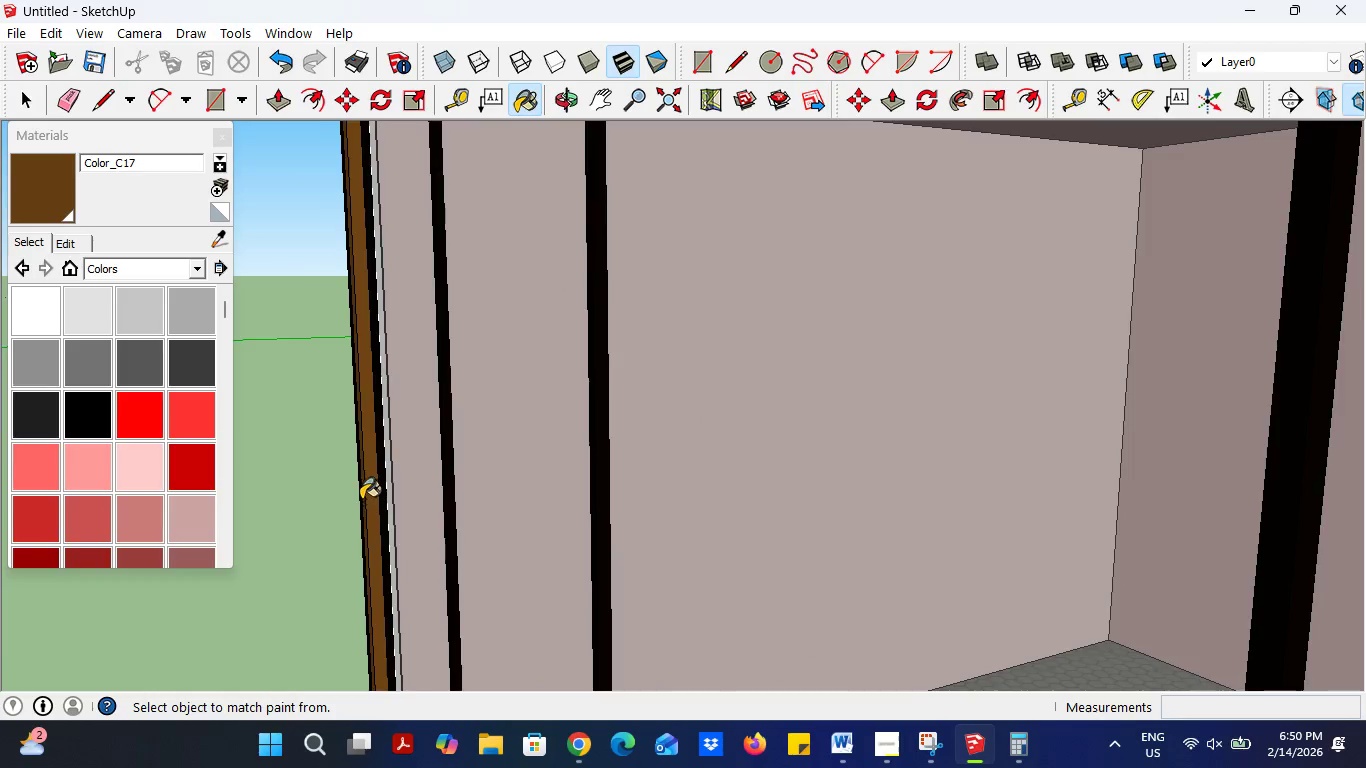 
scroll: coordinate [671, 595], scroll_direction: down, amount: 6.0
 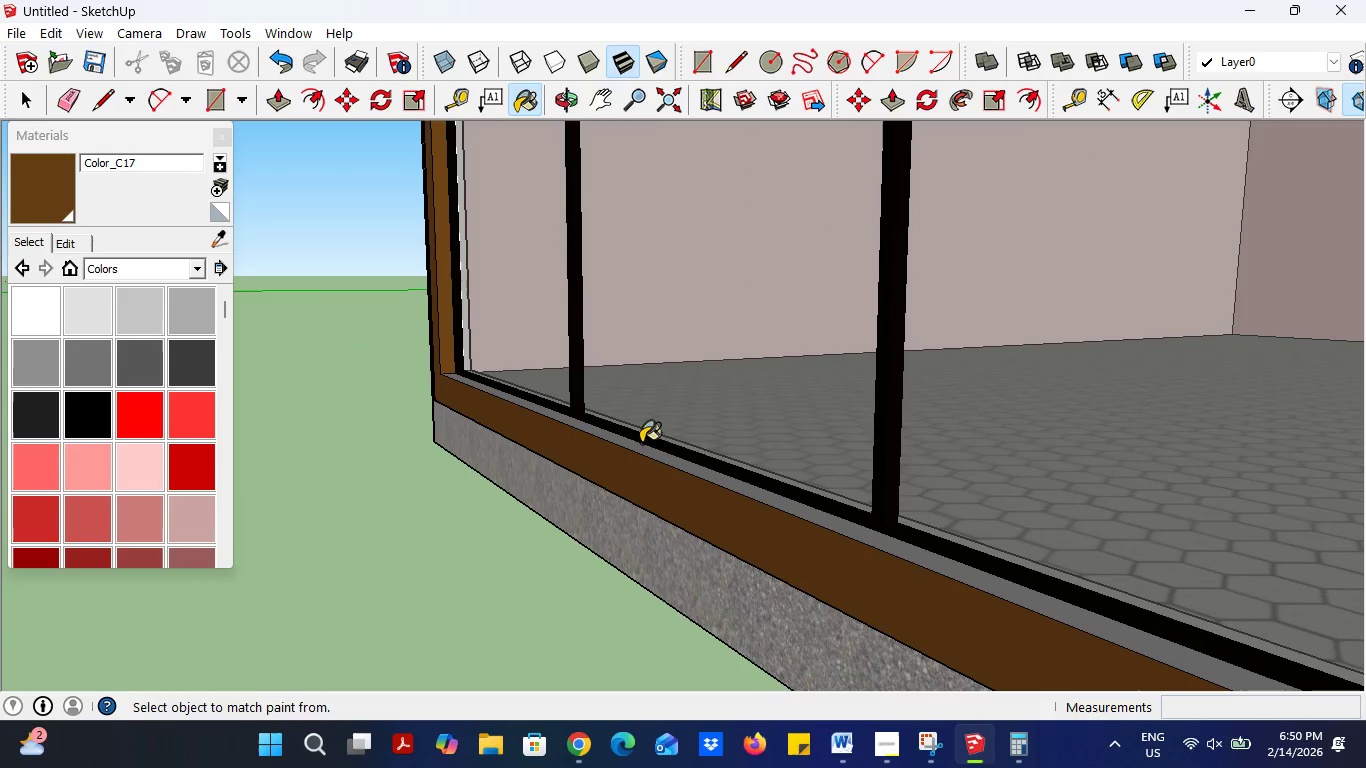 
left_click([642, 449])
 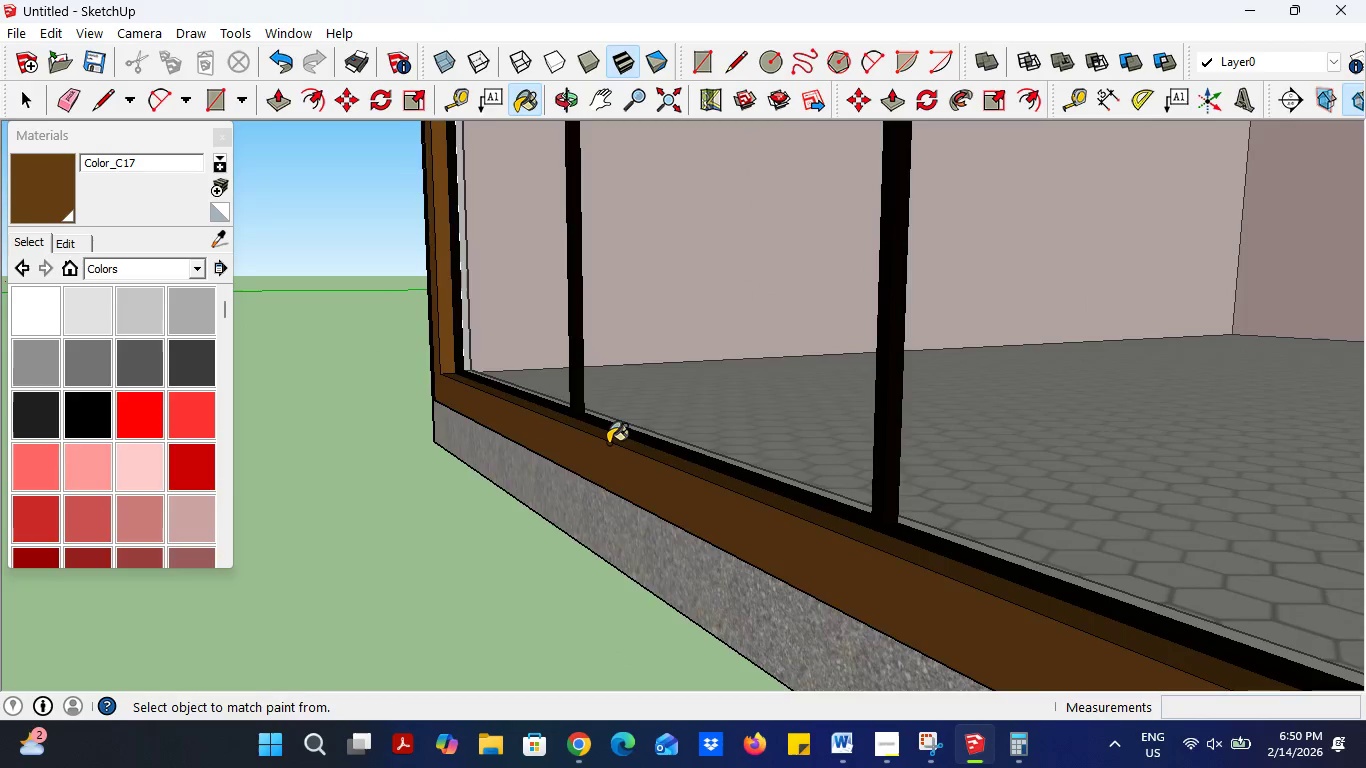 
scroll: coordinate [830, 587], scroll_direction: down, amount: 28.0
 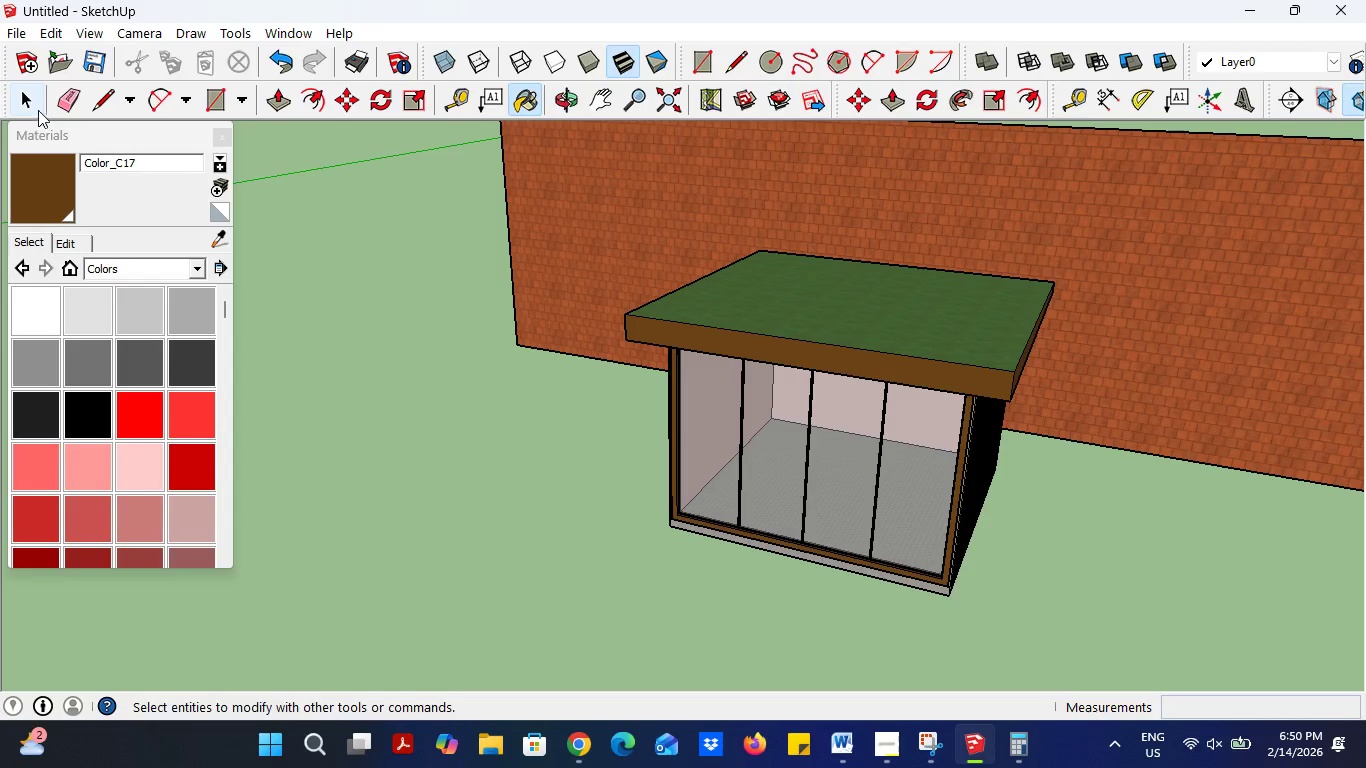 
double_click([410, 364])
 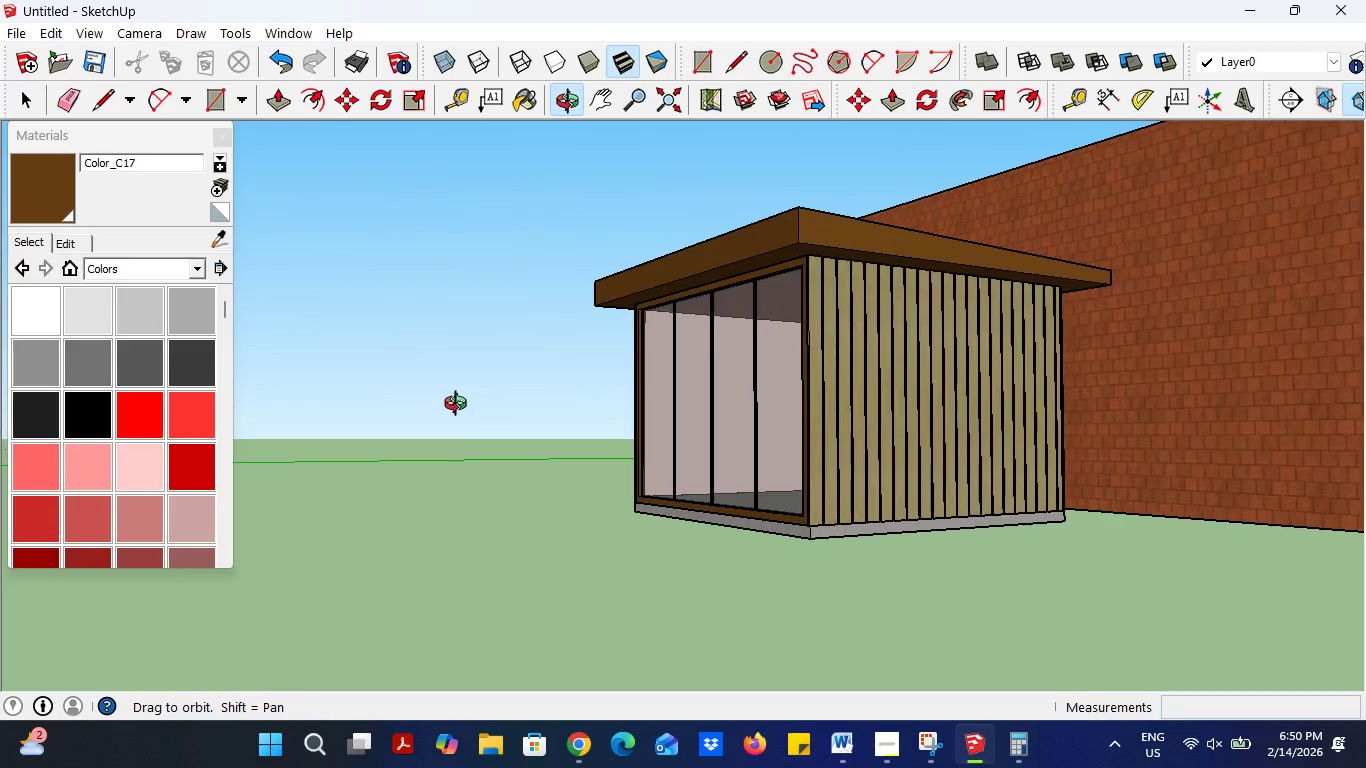 
scroll: coordinate [663, 295], scroll_direction: up, amount: 3.0
 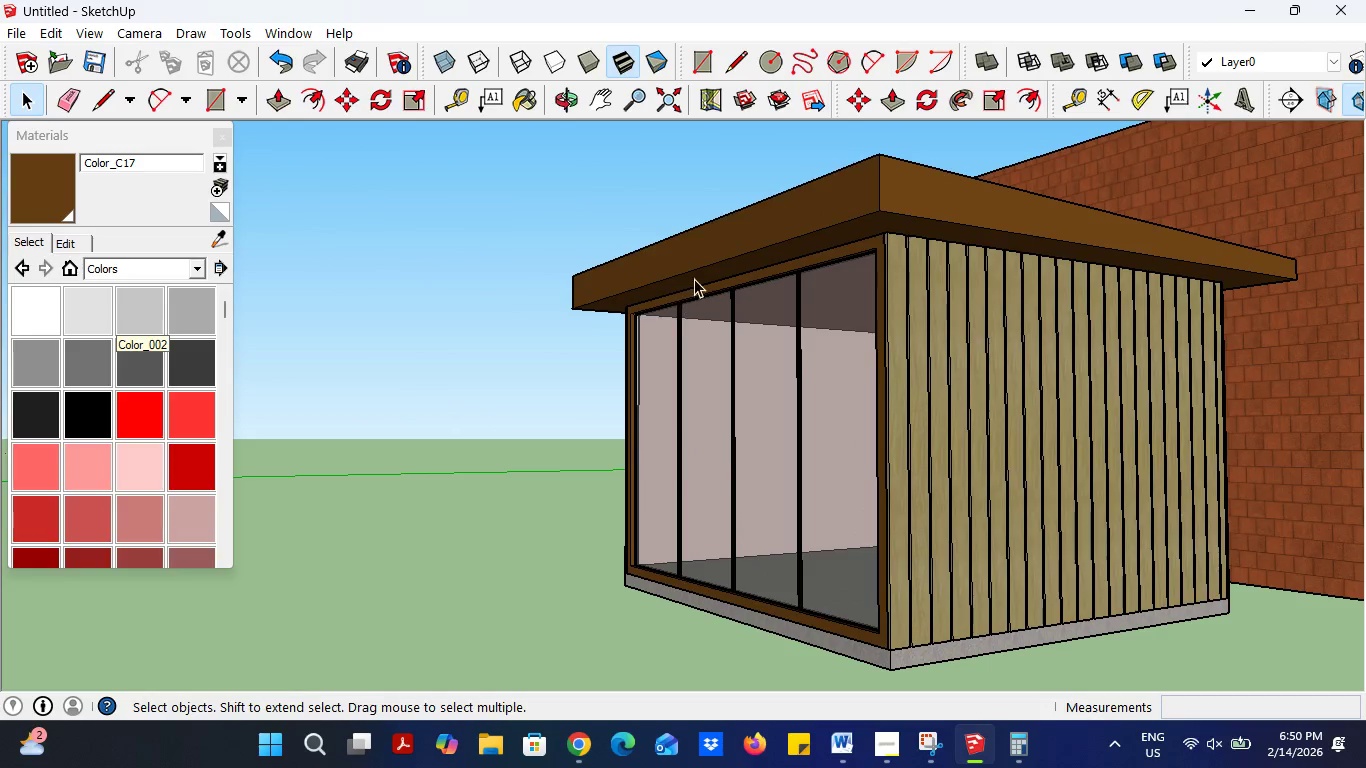 
double_click([697, 244])
 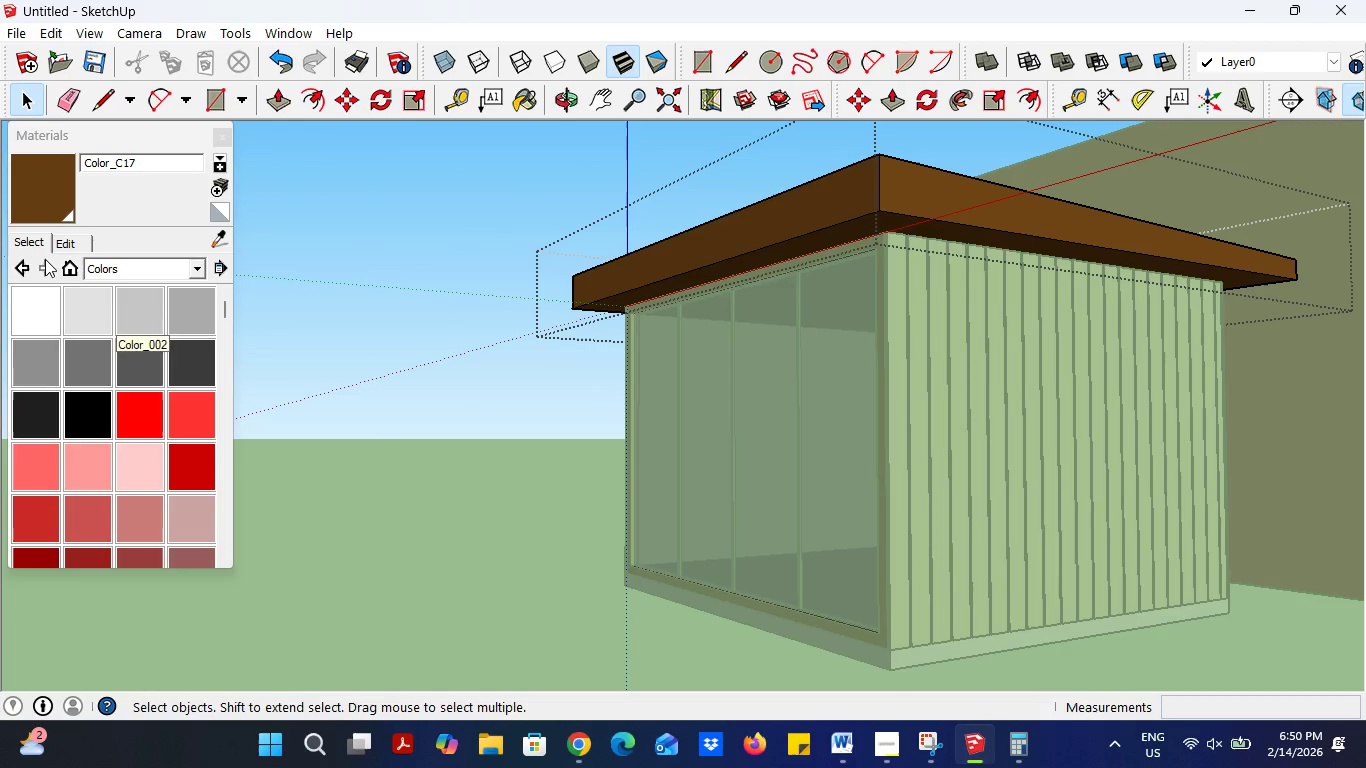 
left_click([37, 308])
 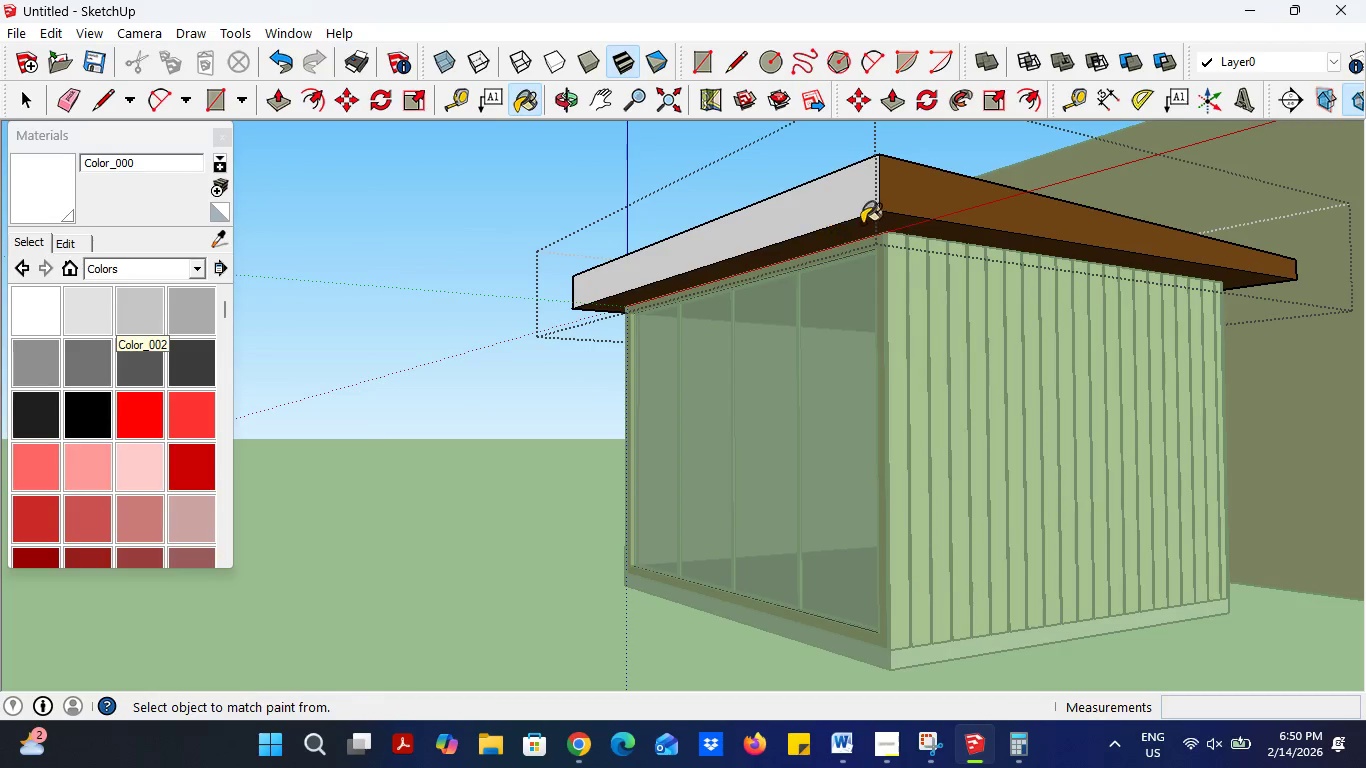 
double_click([899, 209])
 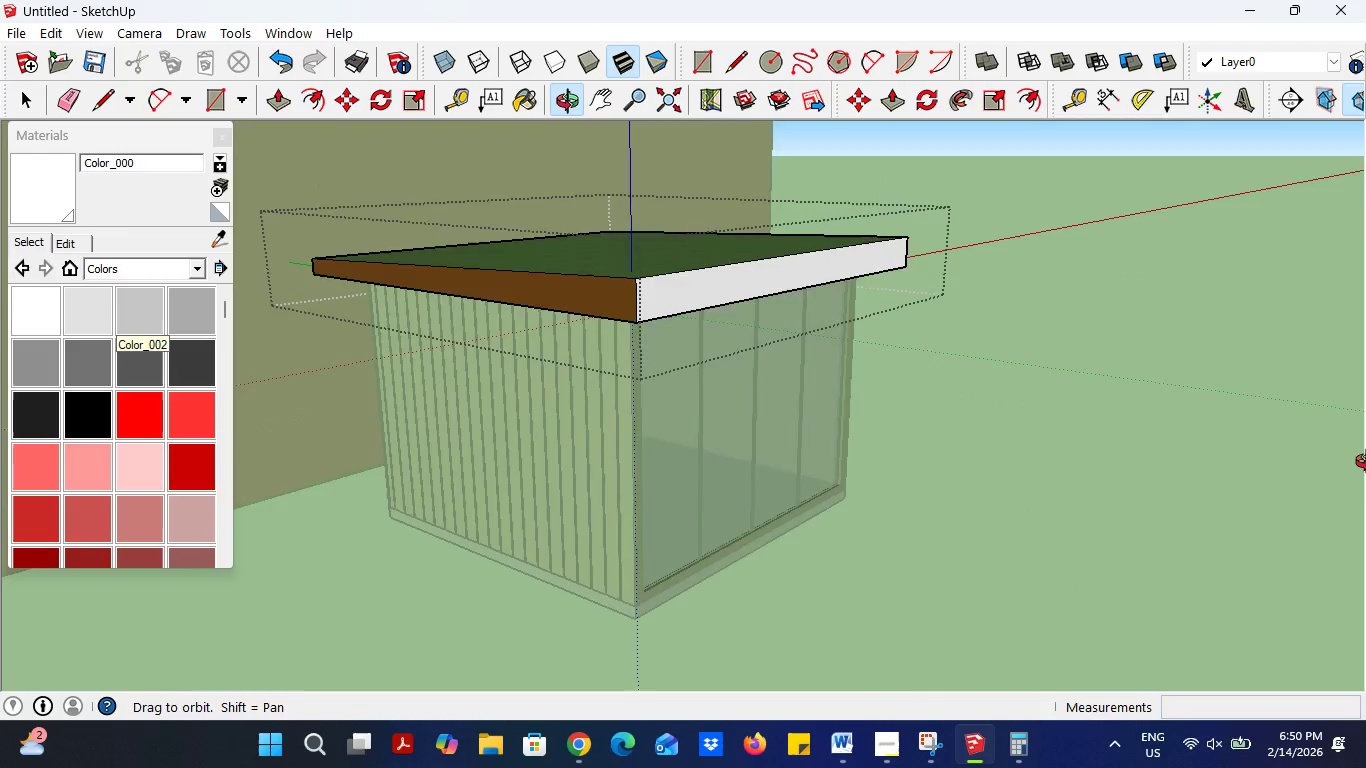 
left_click([592, 278])
 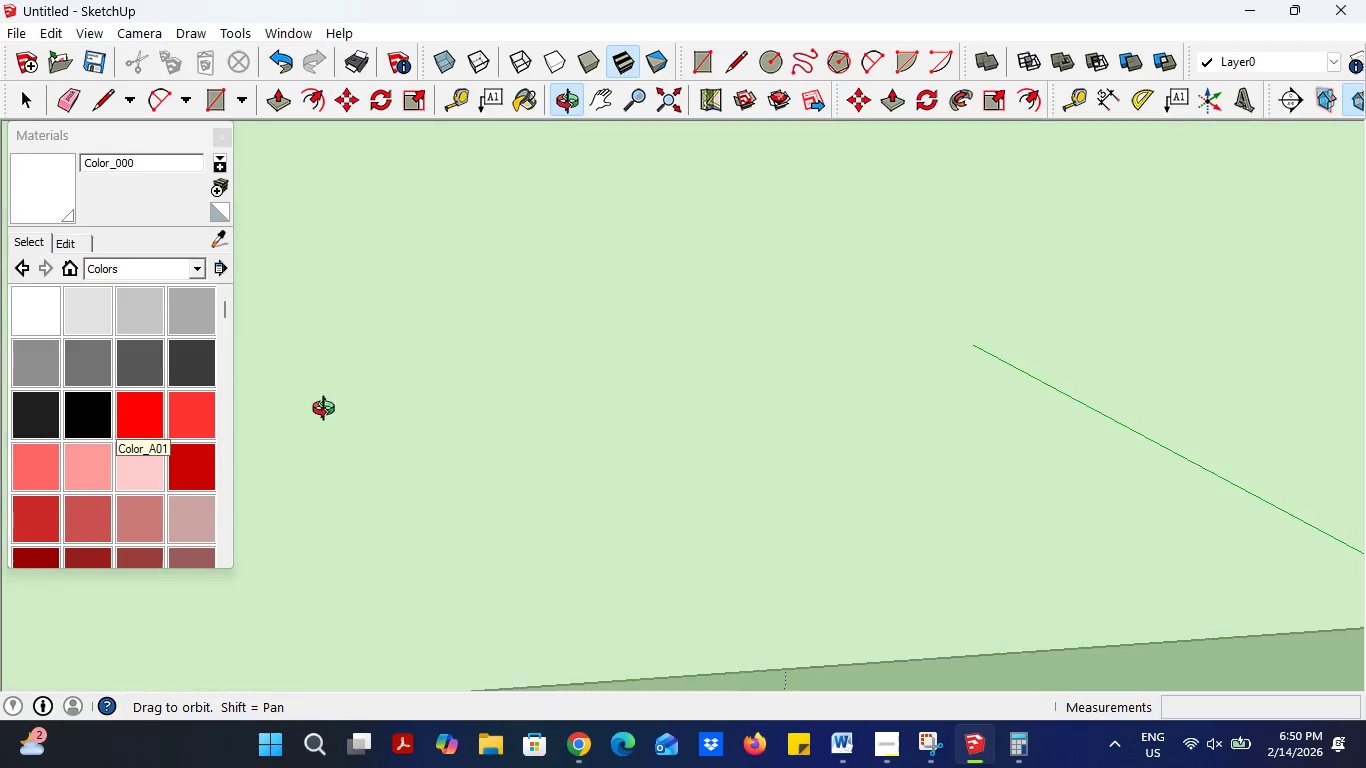 
scroll: coordinate [1081, 545], scroll_direction: down, amount: 10.0
 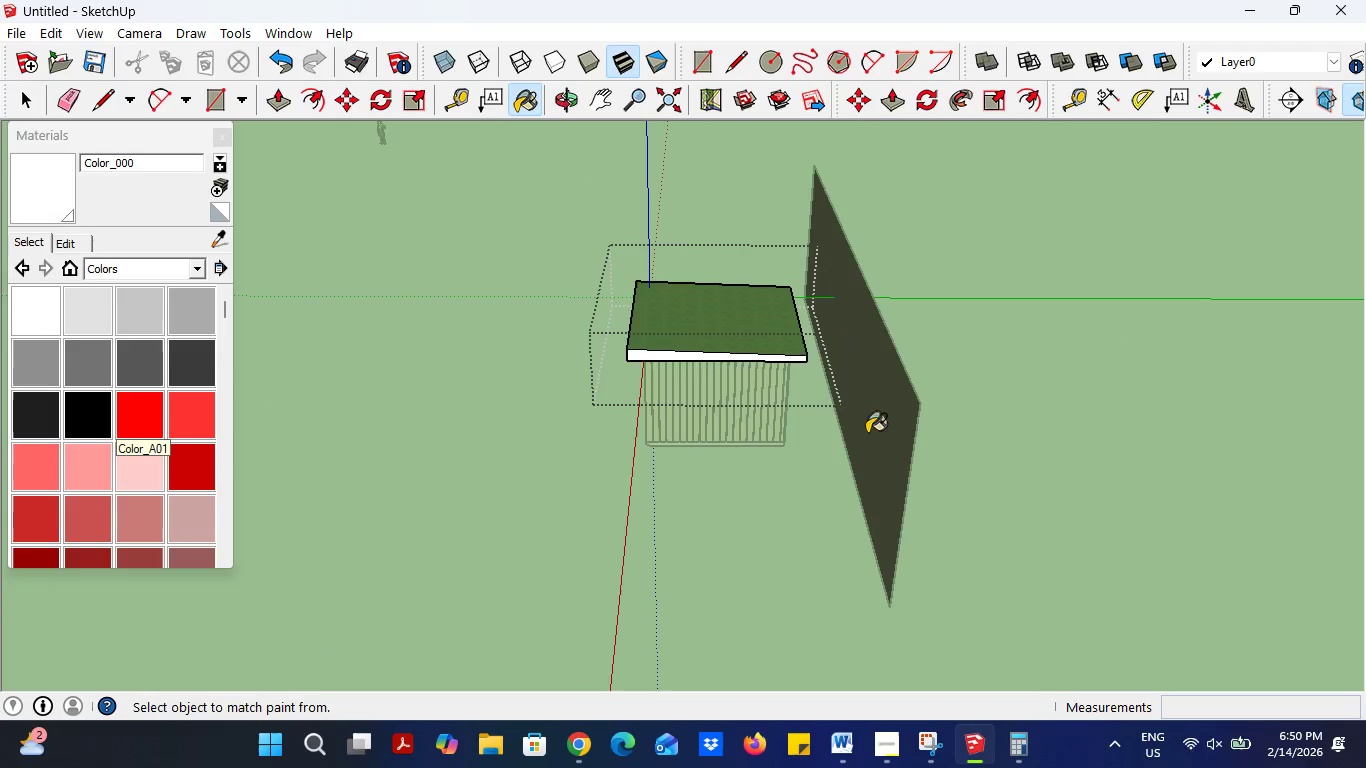 
scroll: coordinate [772, 338], scroll_direction: up, amount: 10.0
 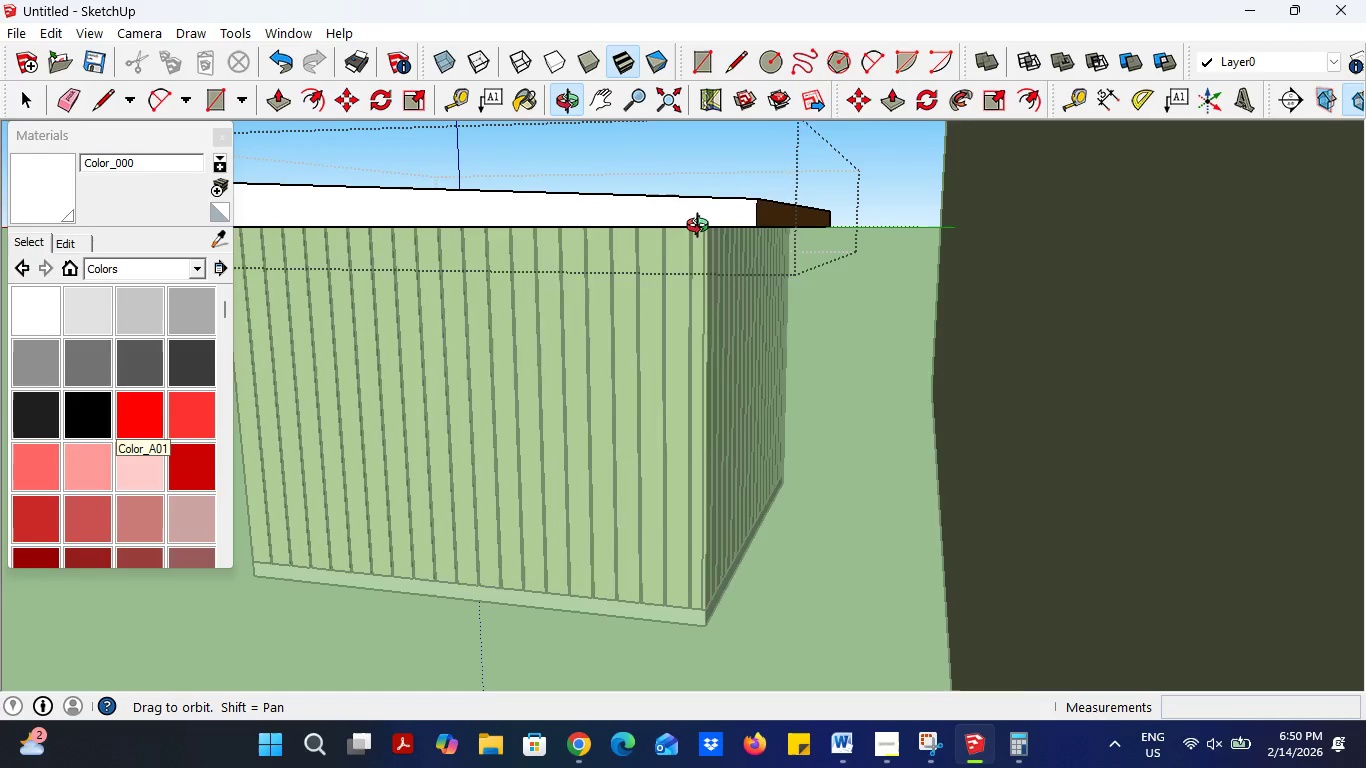 
left_click([767, 216])
 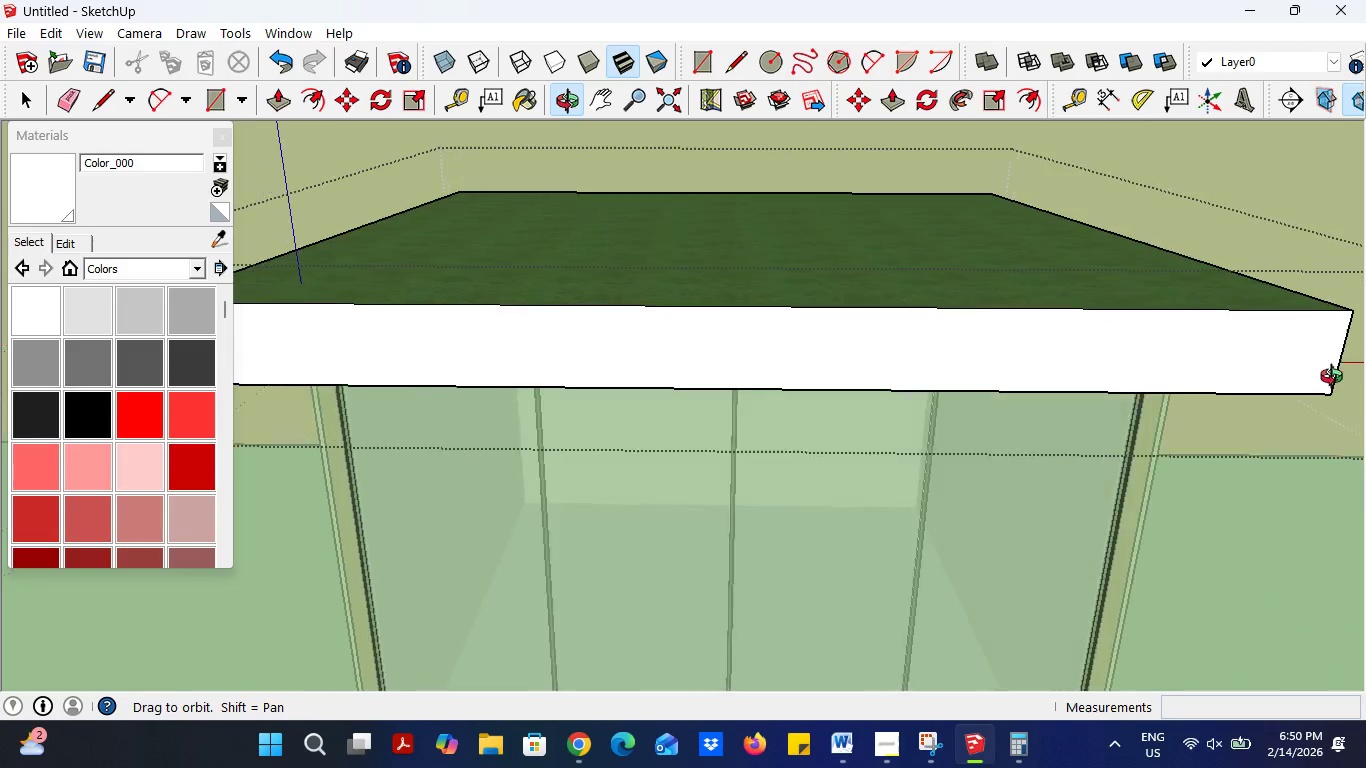 
scroll: coordinate [766, 206], scroll_direction: up, amount: 2.0
 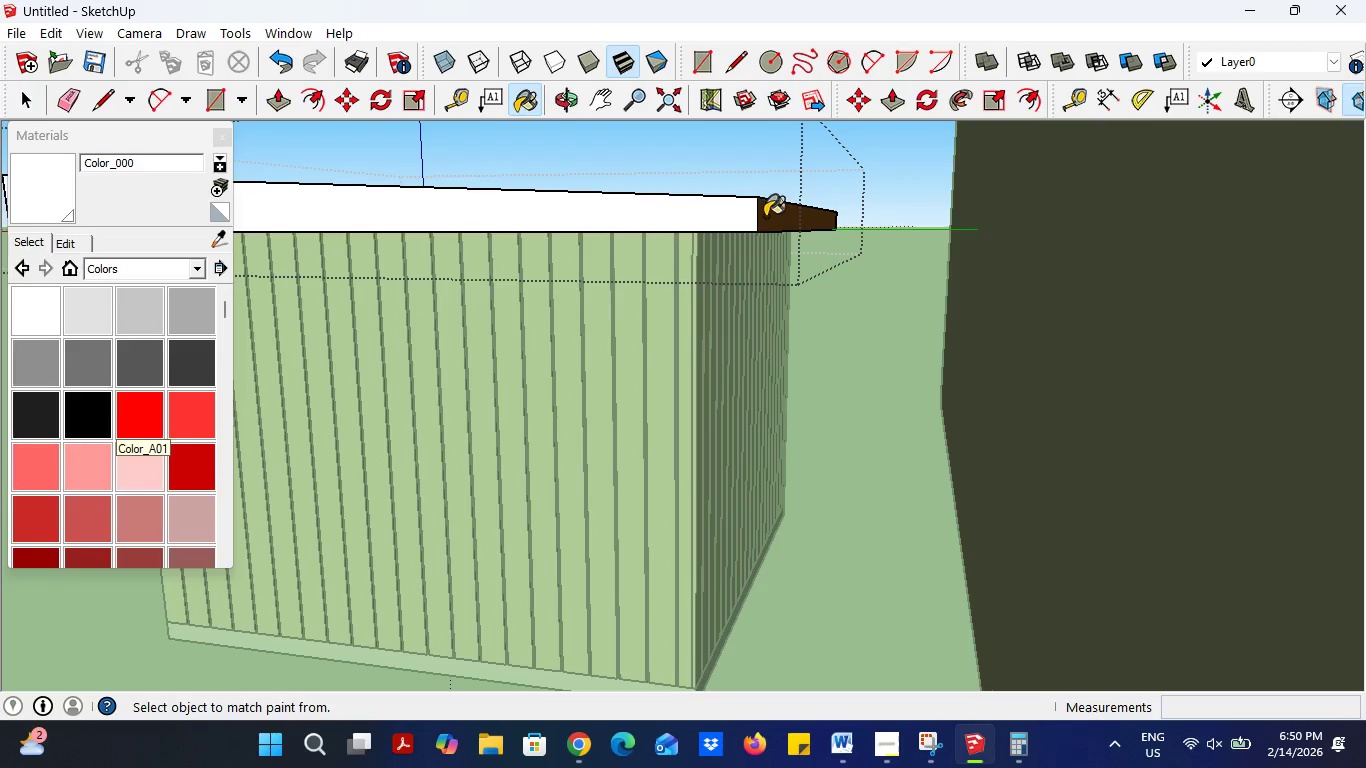 
left_click_drag(start_coordinate=[839, 358], to_coordinate=[1217, 358])
 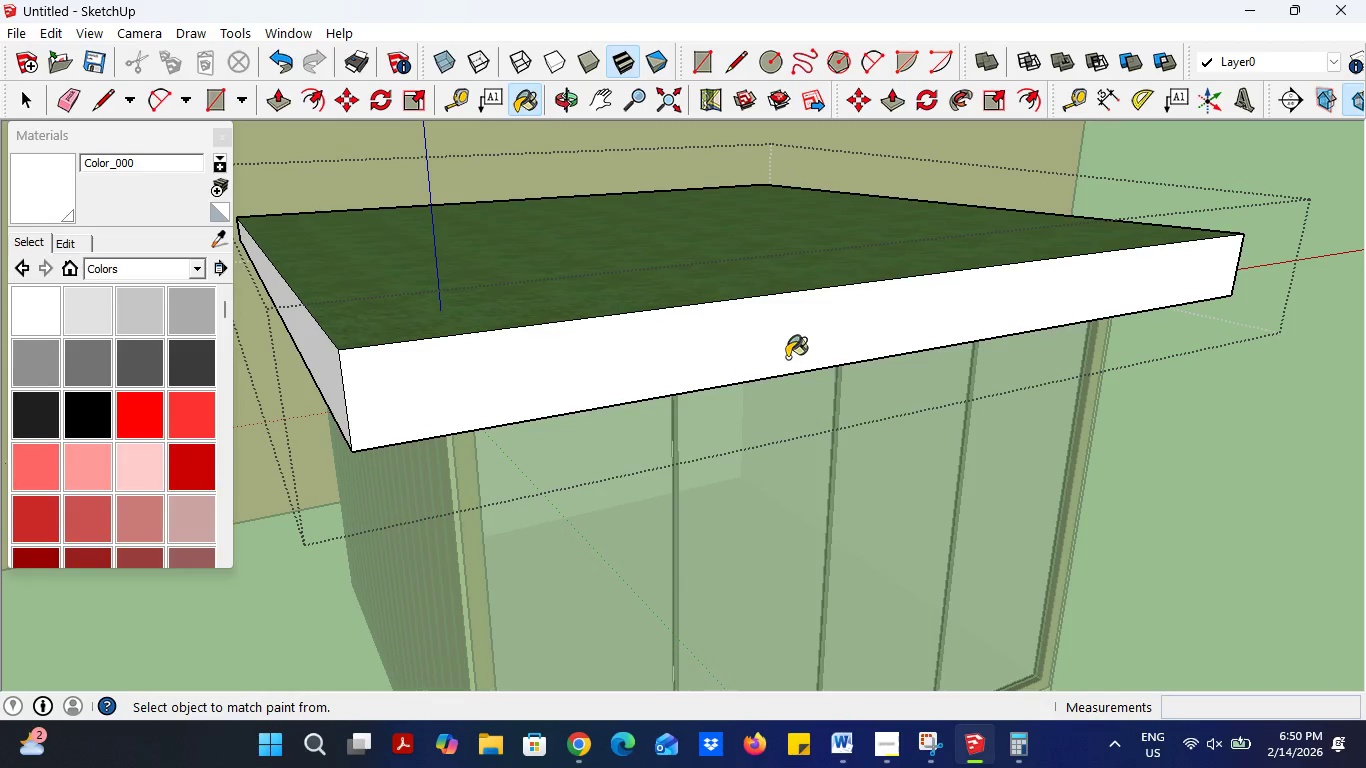 
scroll: coordinate [788, 363], scroll_direction: down, amount: 7.0
 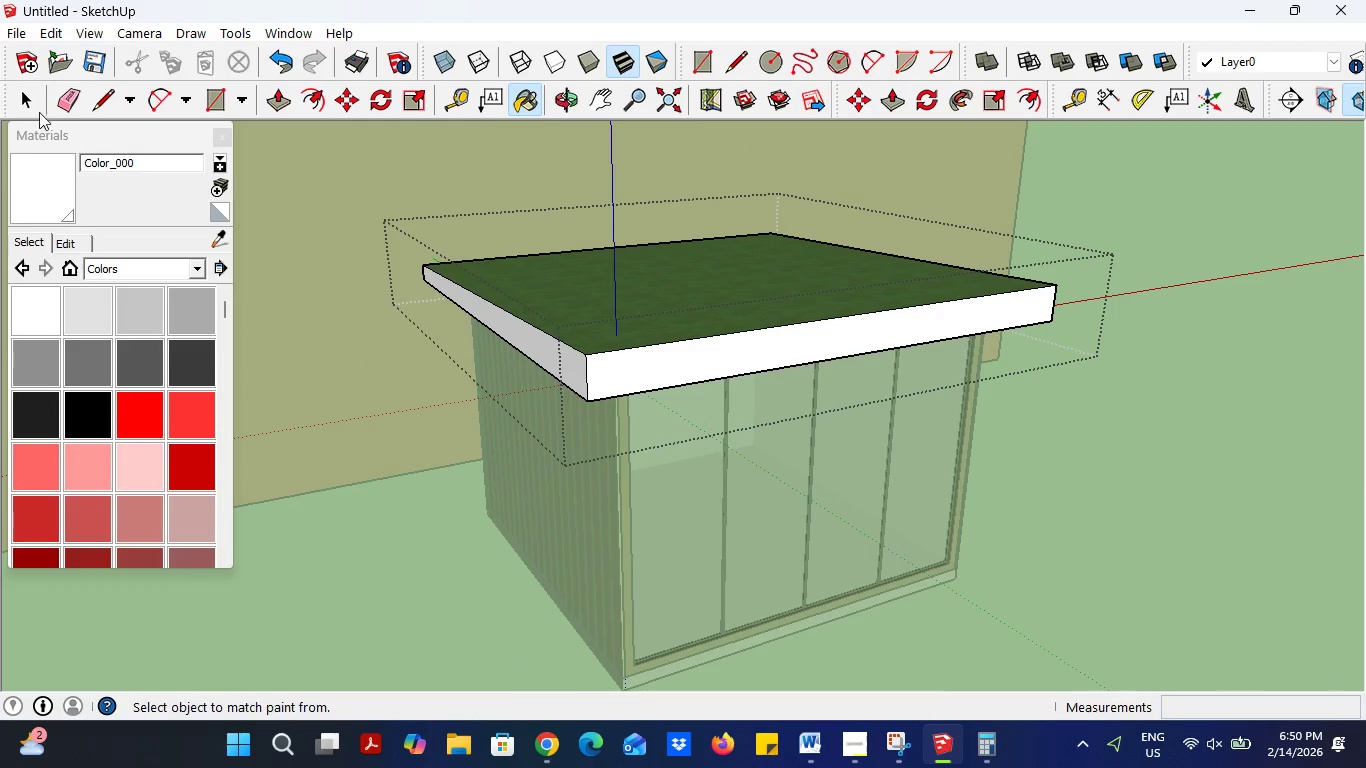 
left_click([30, 99])
 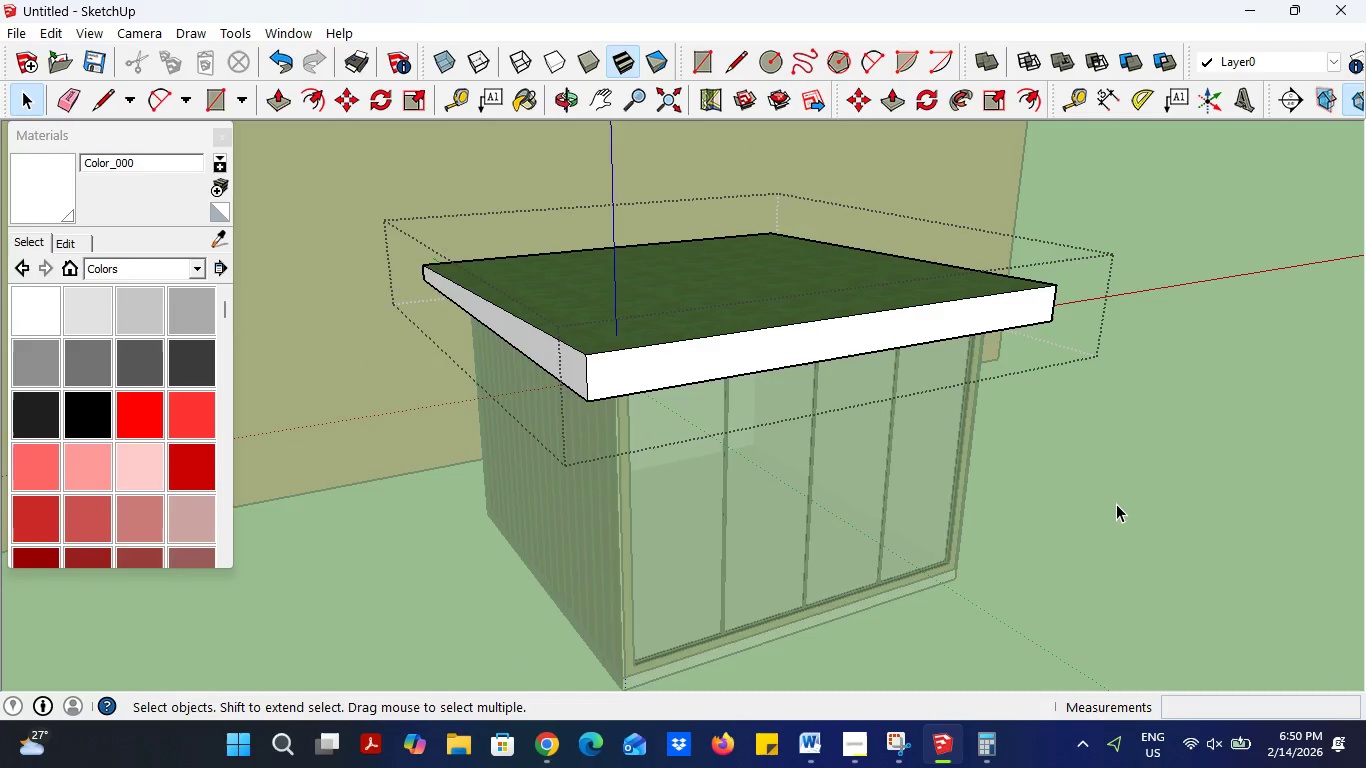 
double_click([1116, 503])
 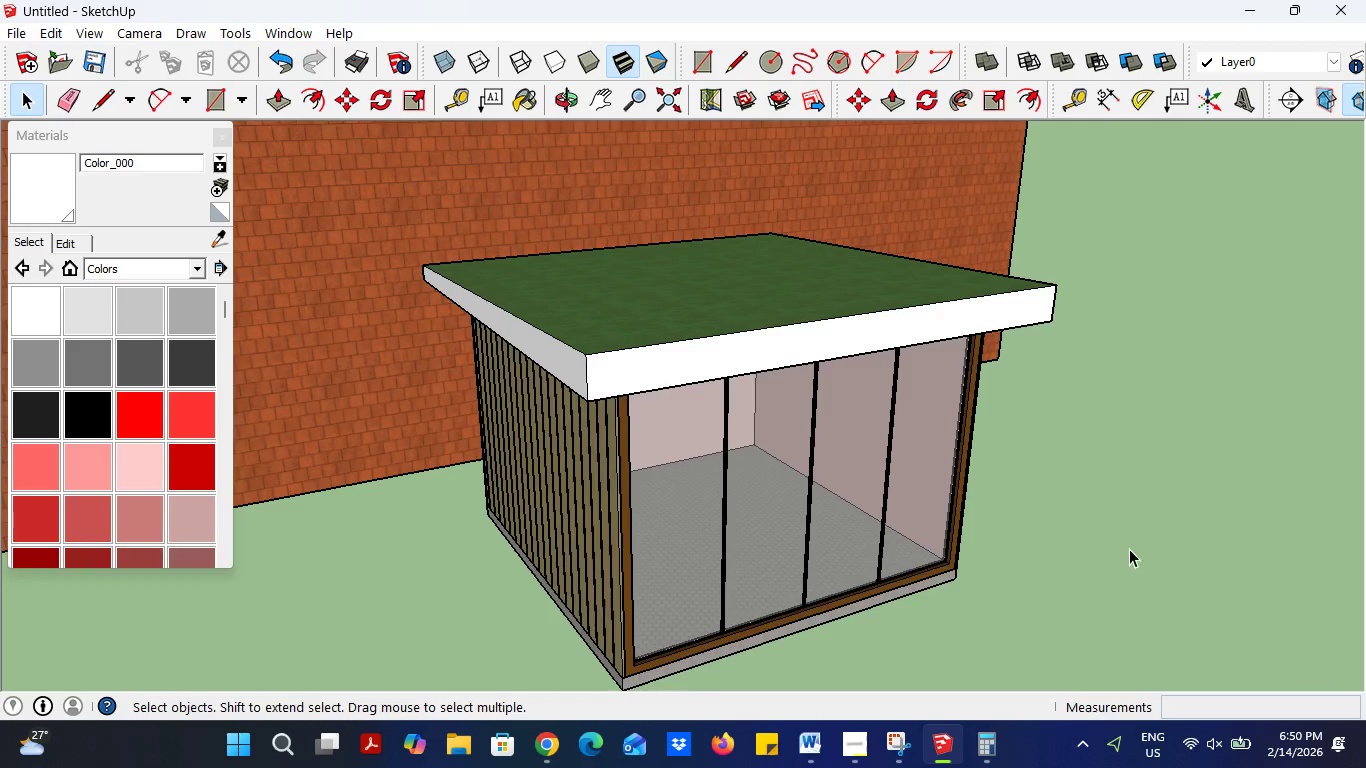 
scroll: coordinate [1135, 569], scroll_direction: down, amount: 3.0
 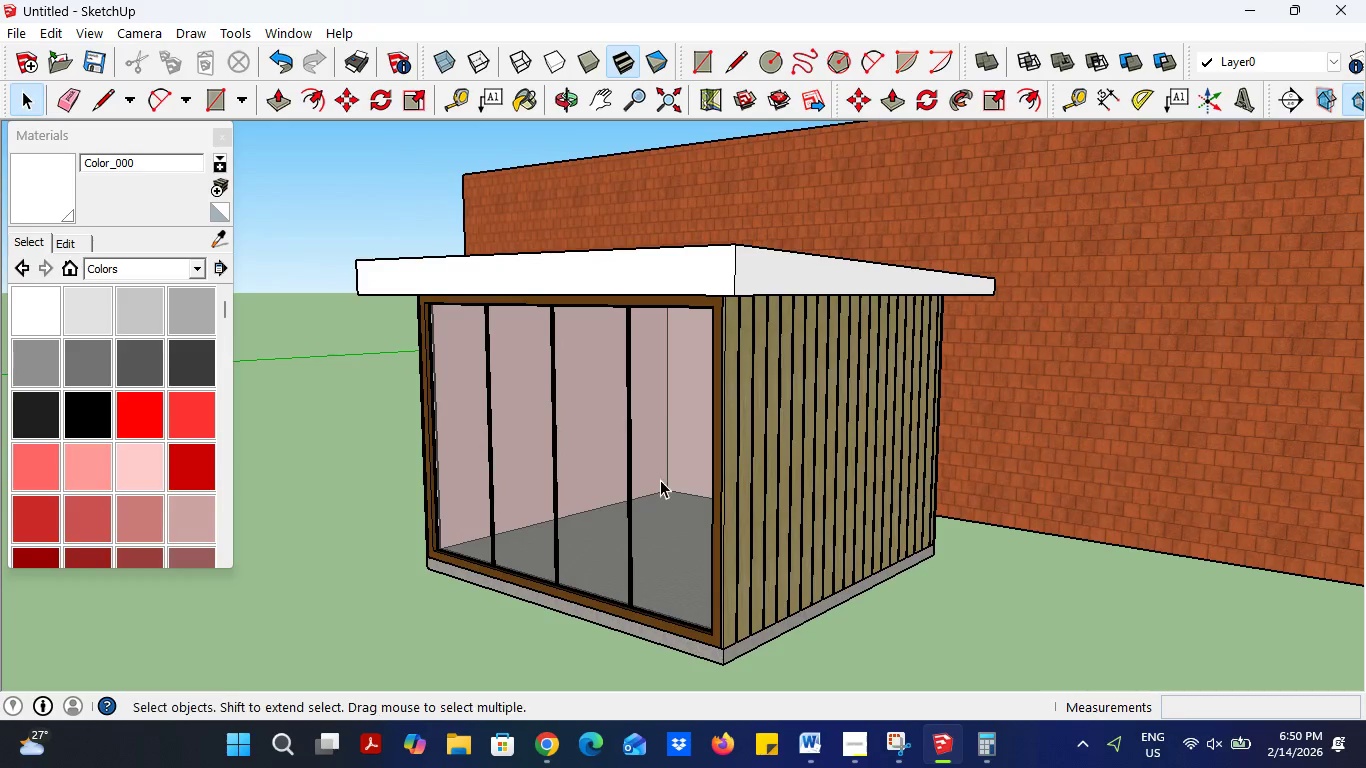 
scroll: coordinate [462, 393], scroll_direction: up, amount: 5.0
 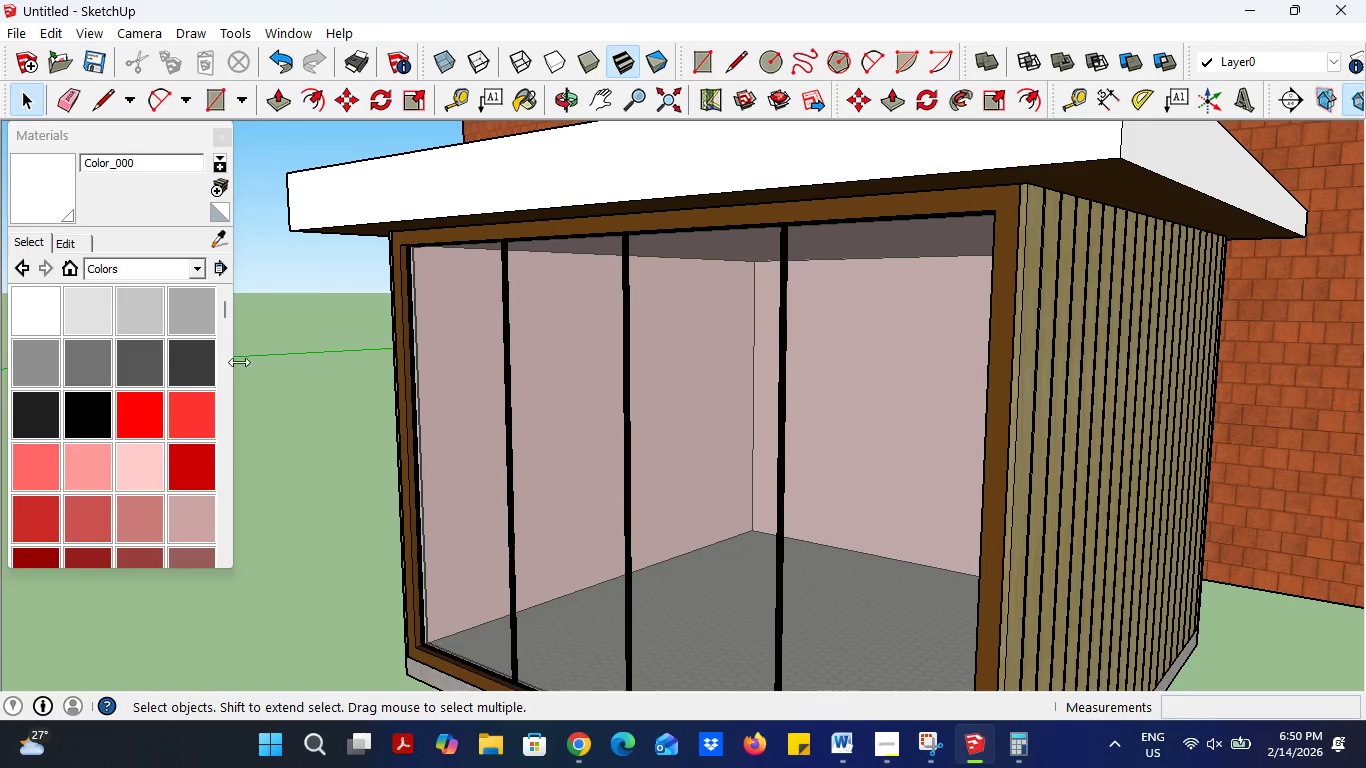 
scroll: coordinate [664, 434], scroll_direction: down, amount: 4.0
 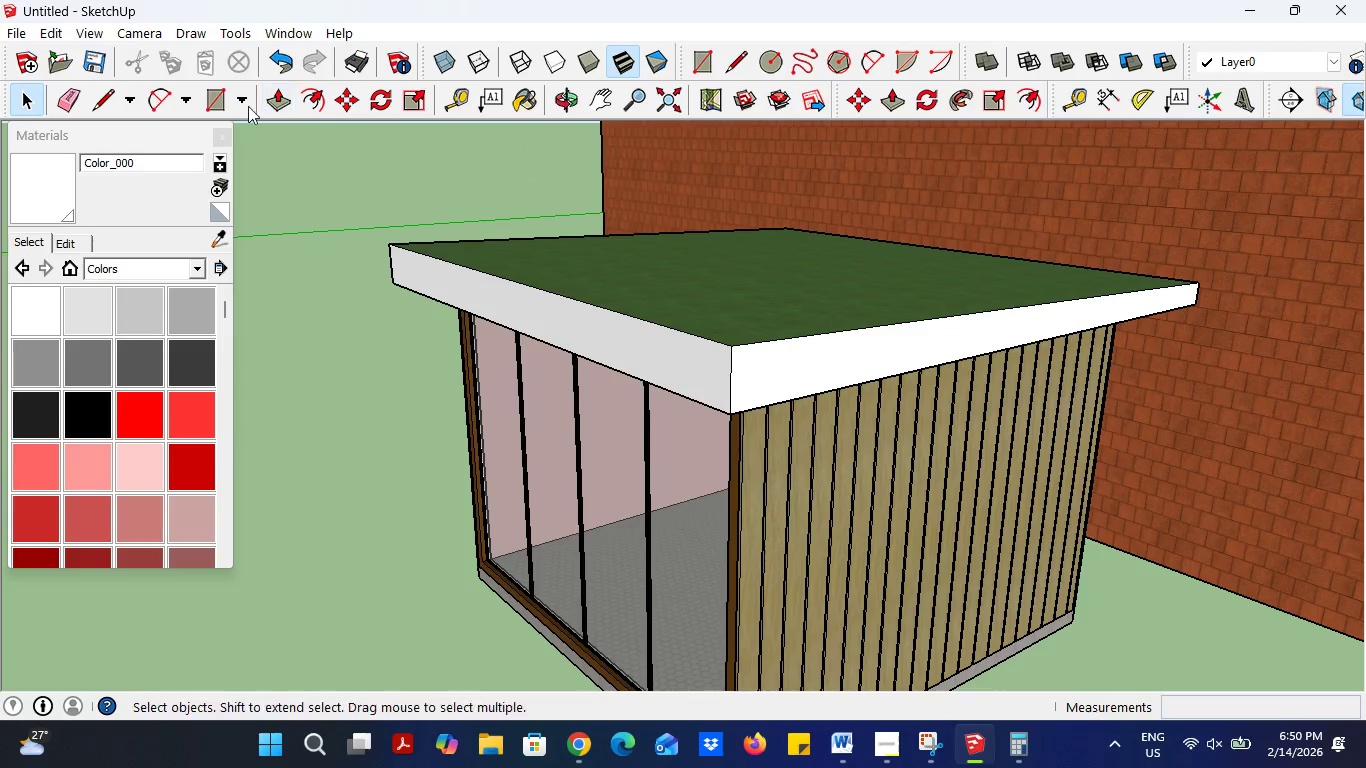 
wait(5.44)
 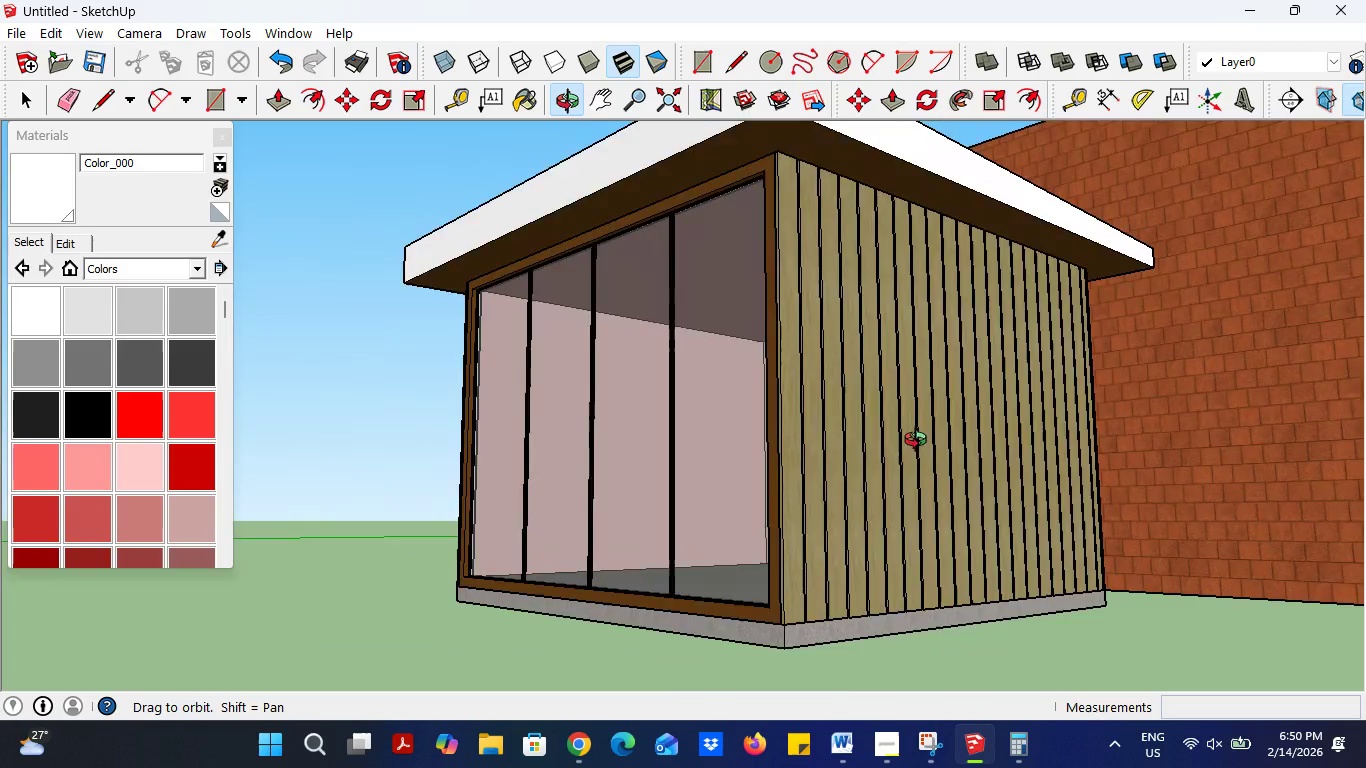 
double_click([744, 301])
 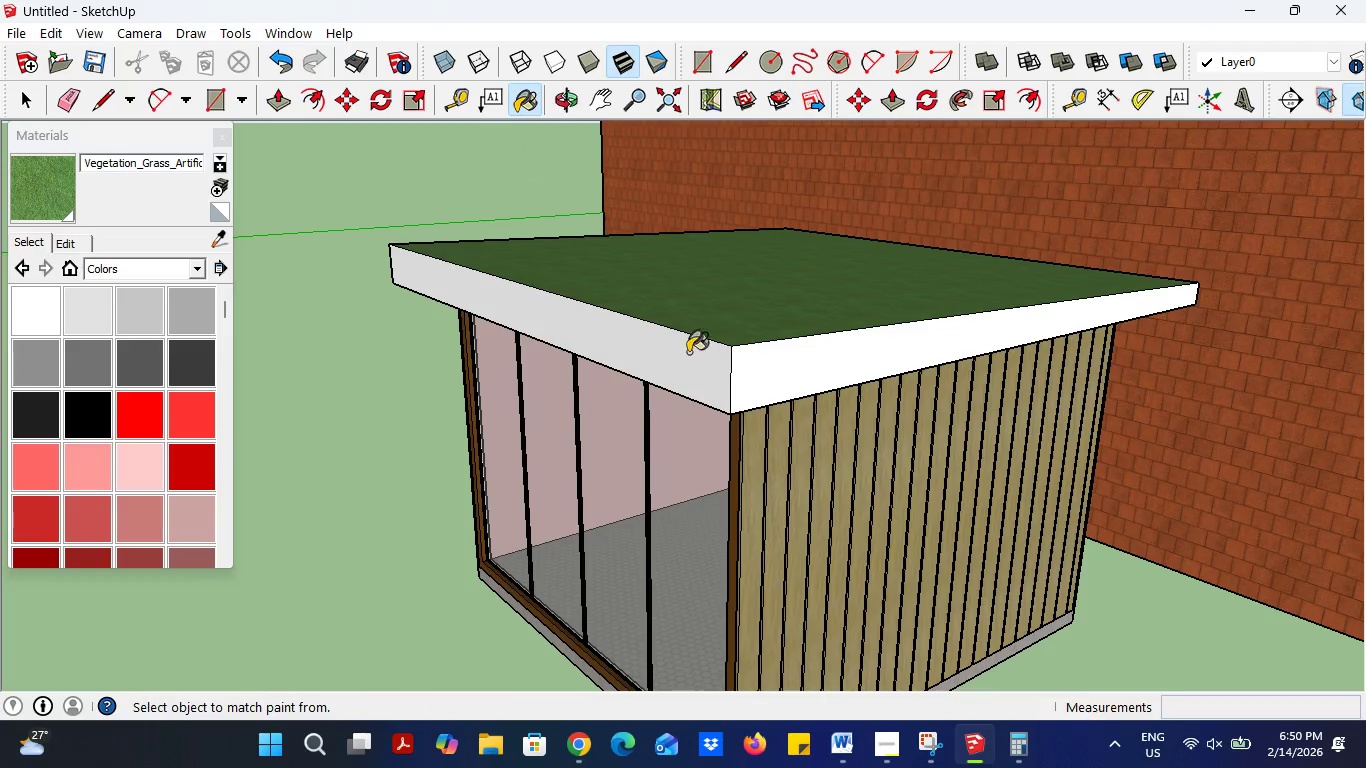 
triple_click([686, 361])
 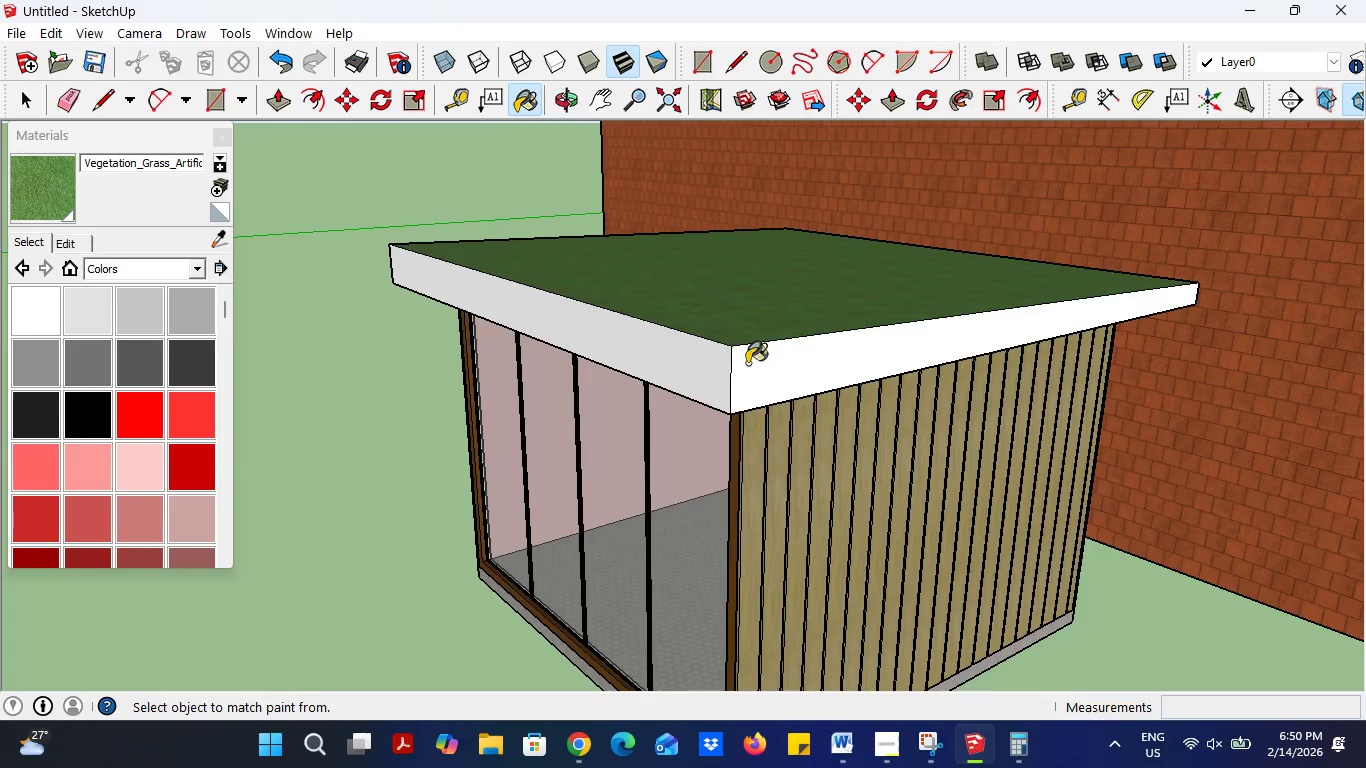 
triple_click([759, 363])
 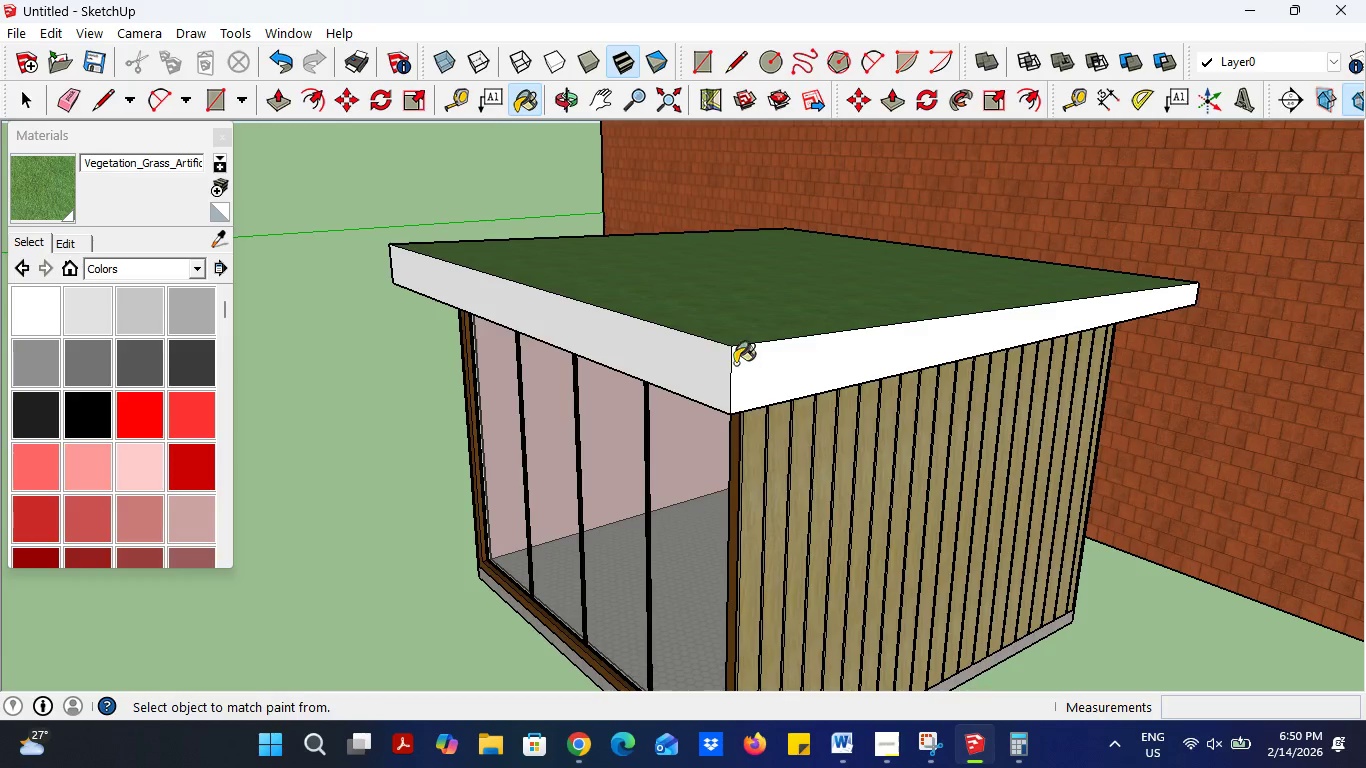 
triple_click([698, 363])
 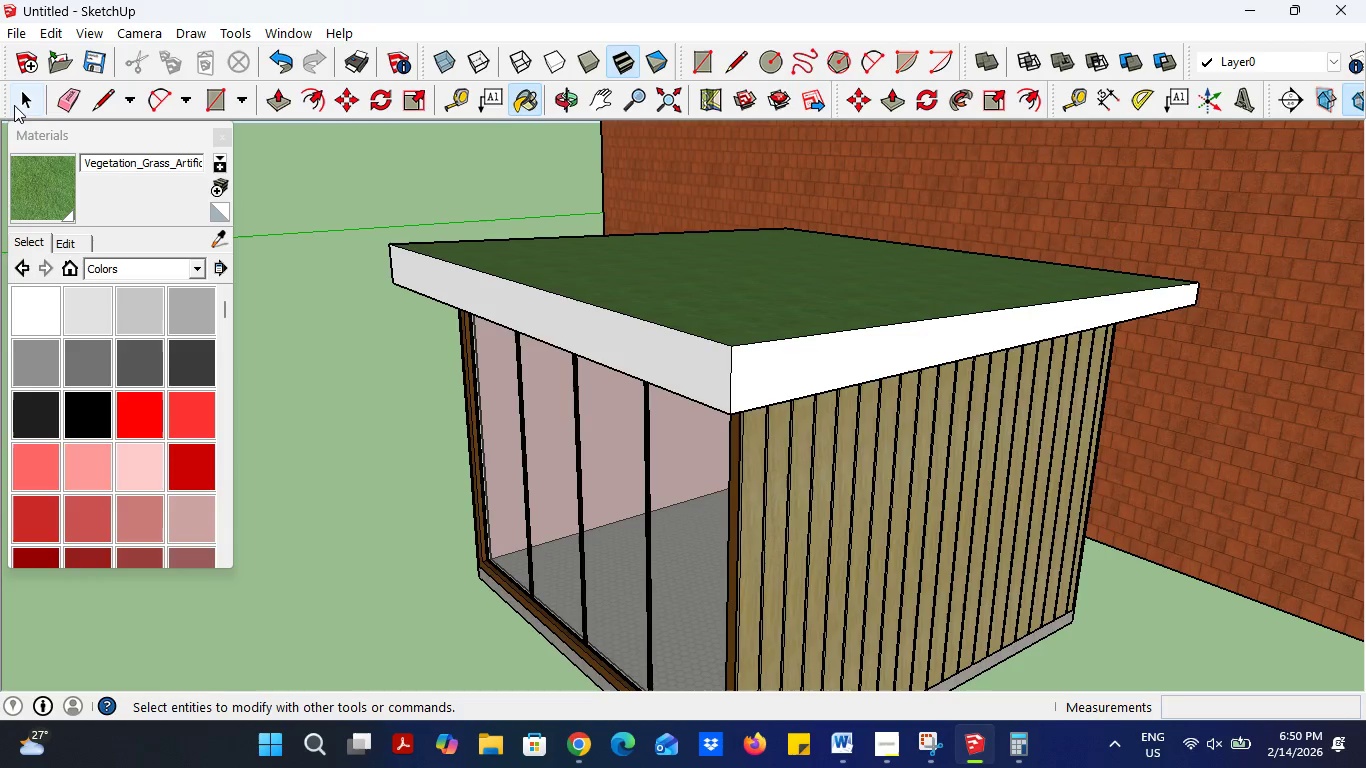 
double_click([738, 334])
 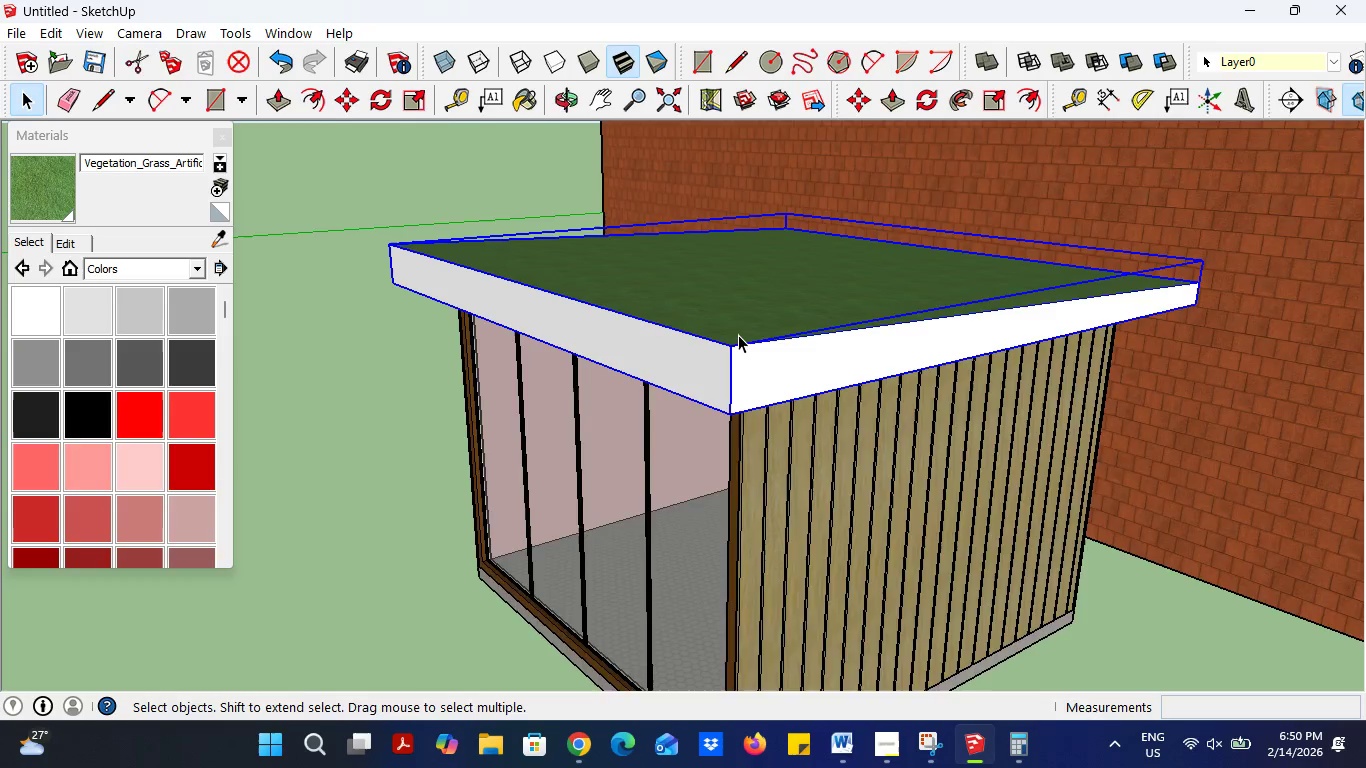 
triple_click([738, 334])
 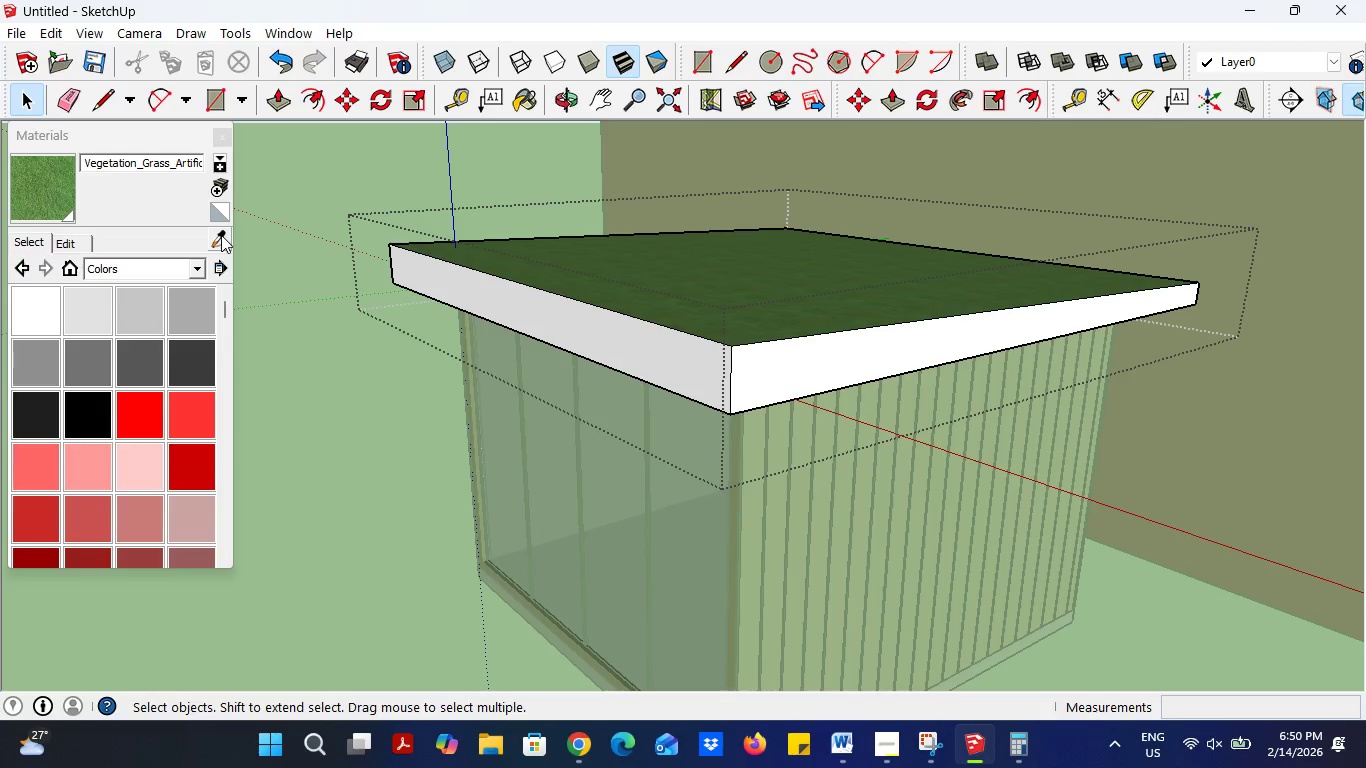 
double_click([522, 305])
 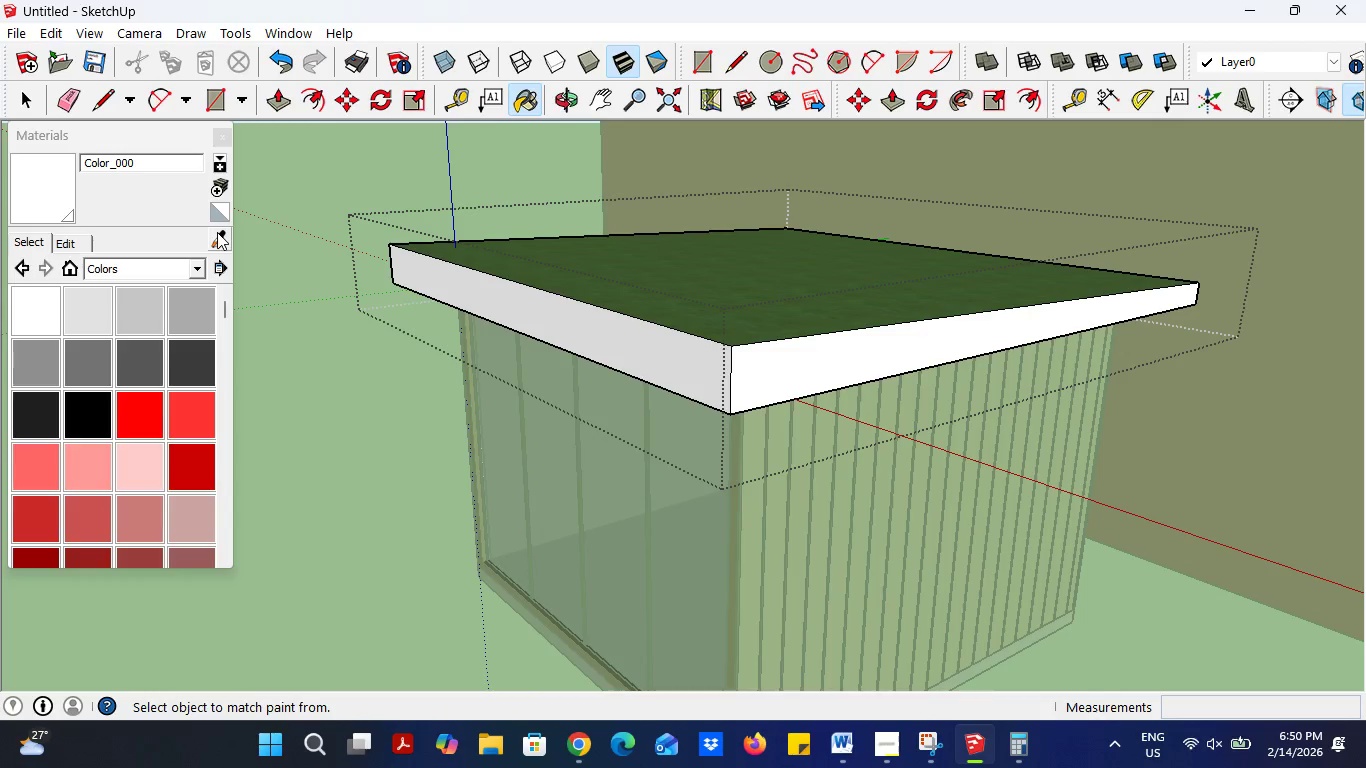 
double_click([607, 261])
 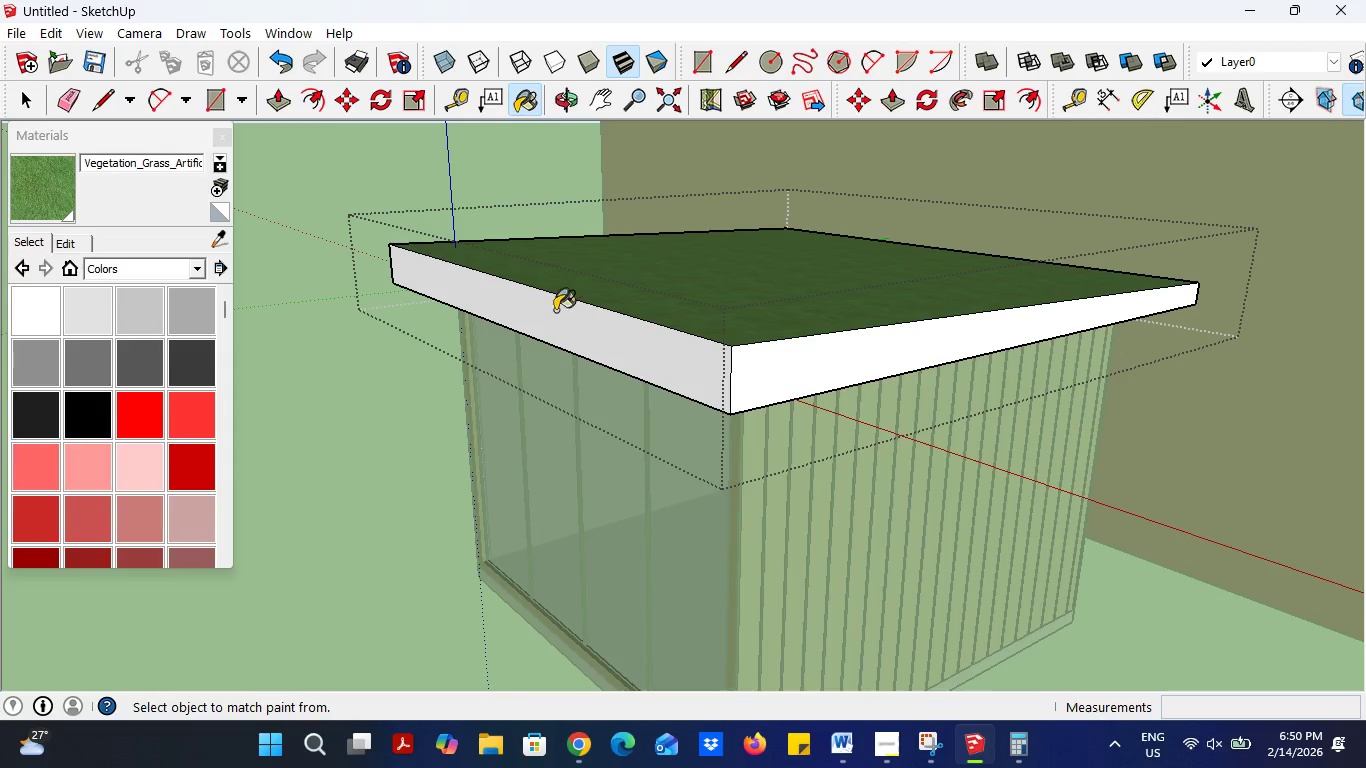 
triple_click([557, 312])
 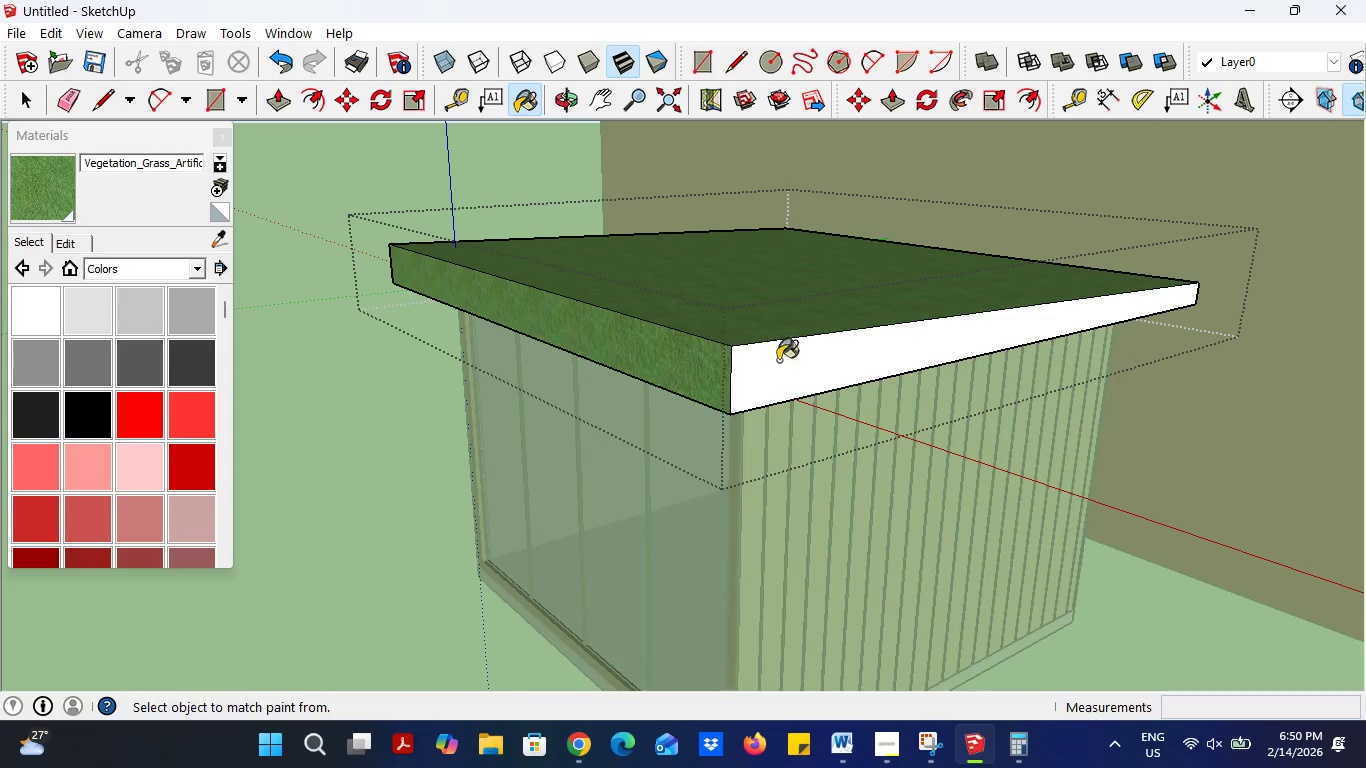 
triple_click([789, 361])
 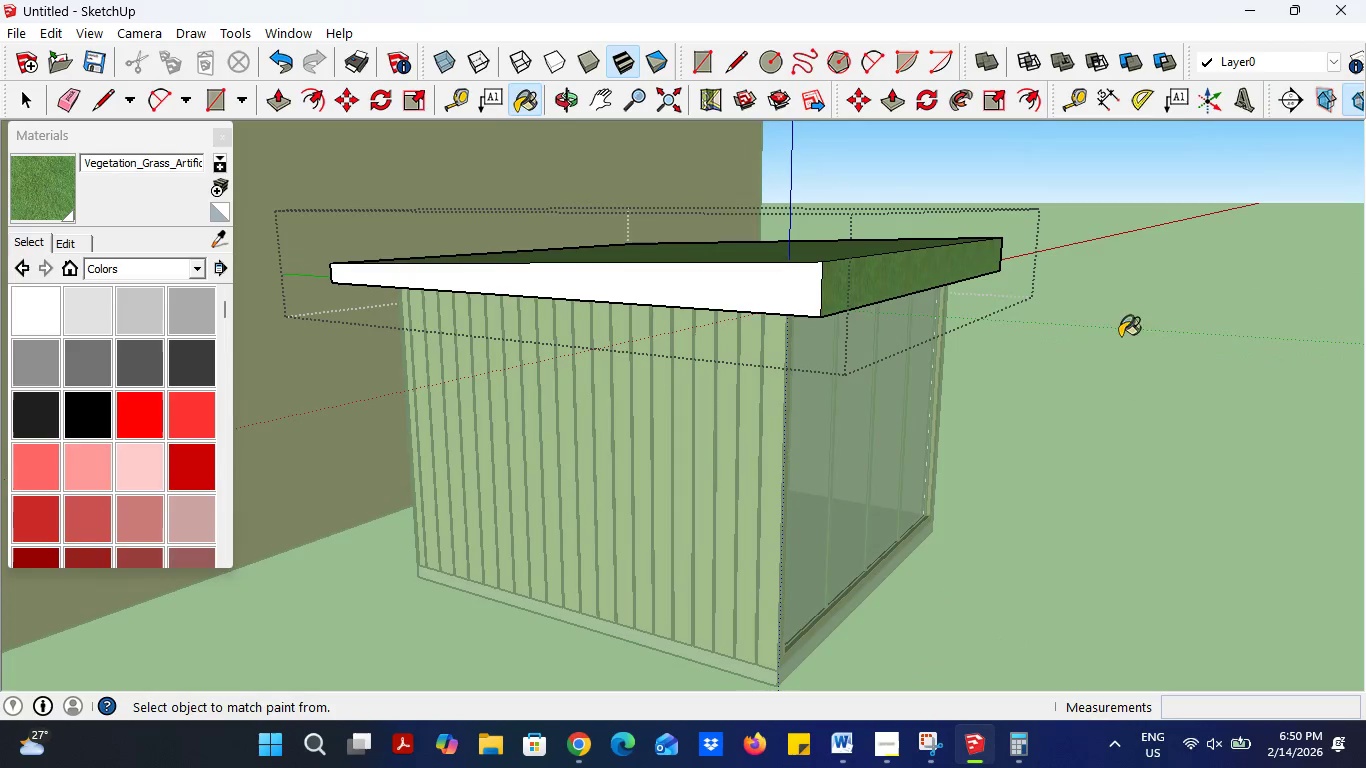 
left_click([734, 274])
 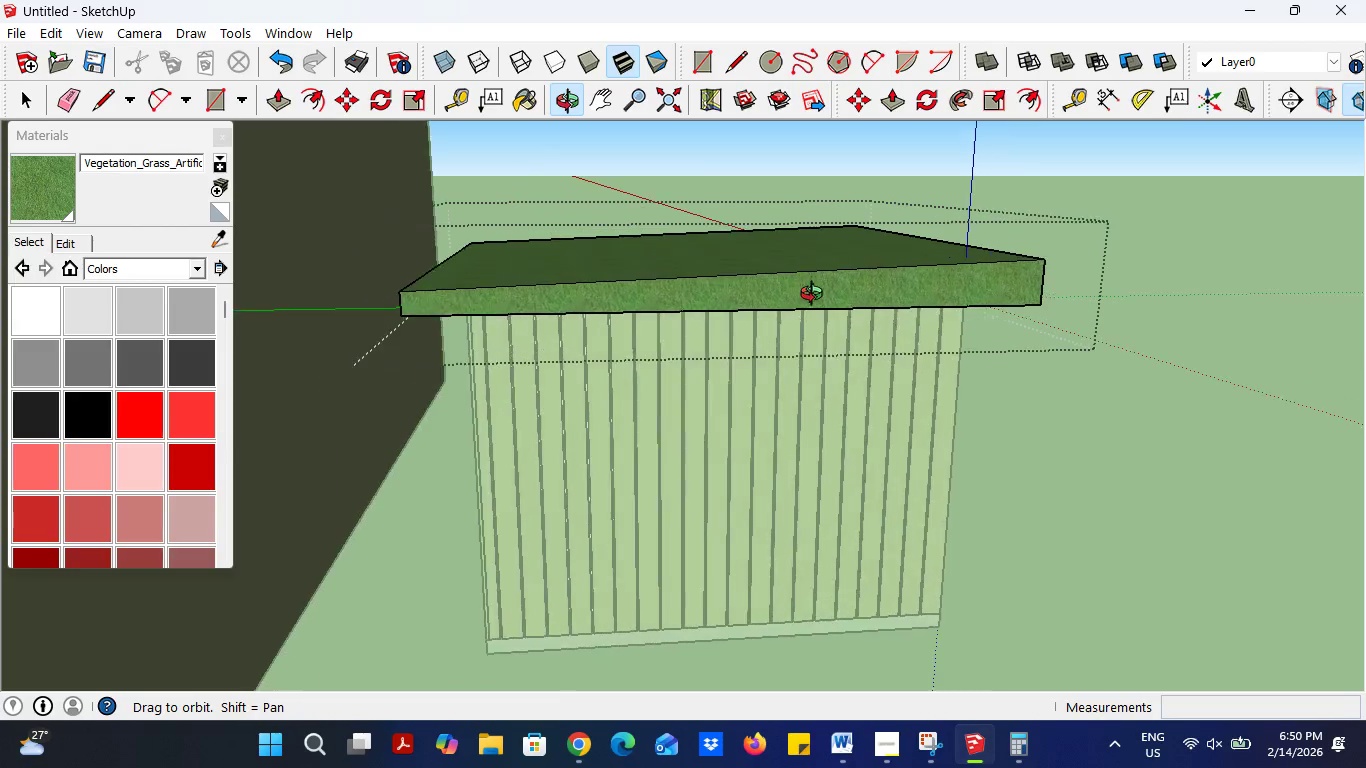 
scroll: coordinate [377, 263], scroll_direction: up, amount: 4.0
 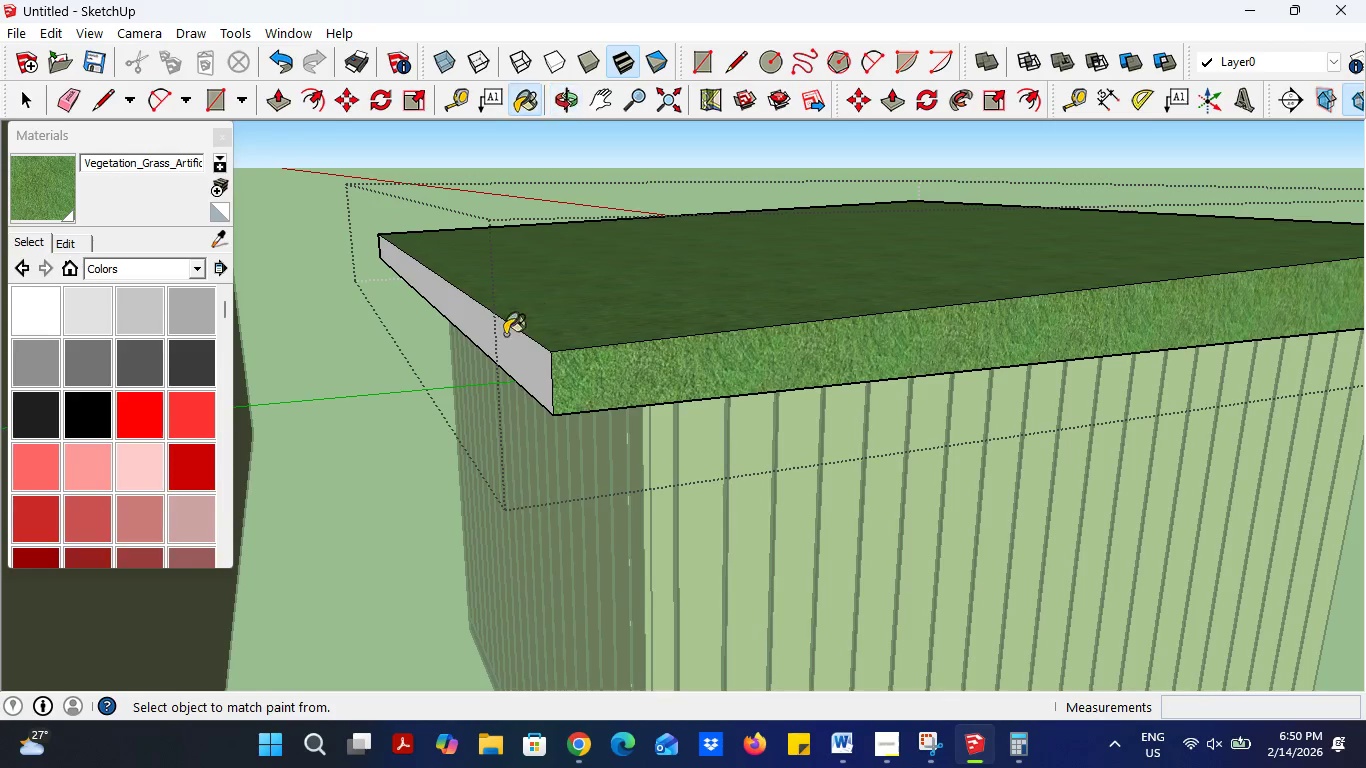 
left_click([502, 345])
 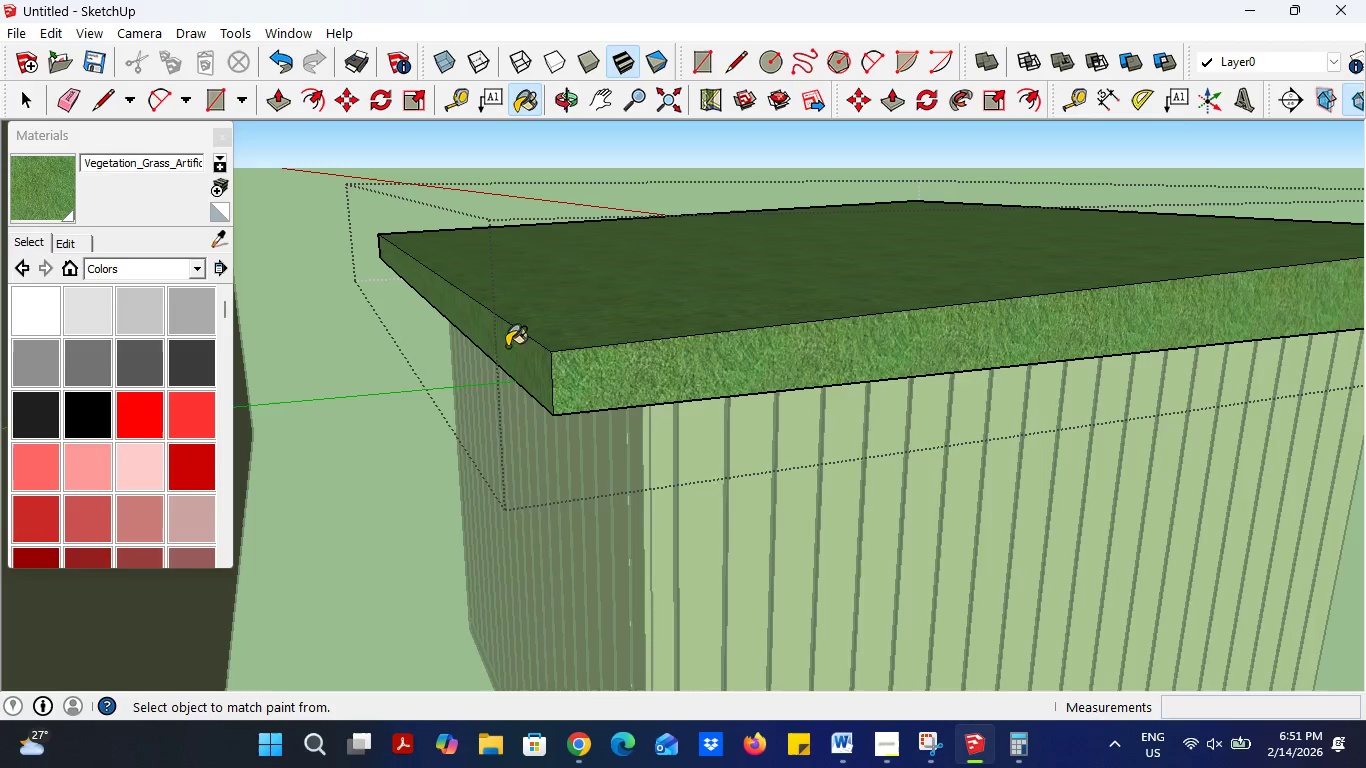 
scroll: coordinate [542, 374], scroll_direction: down, amount: 12.0
 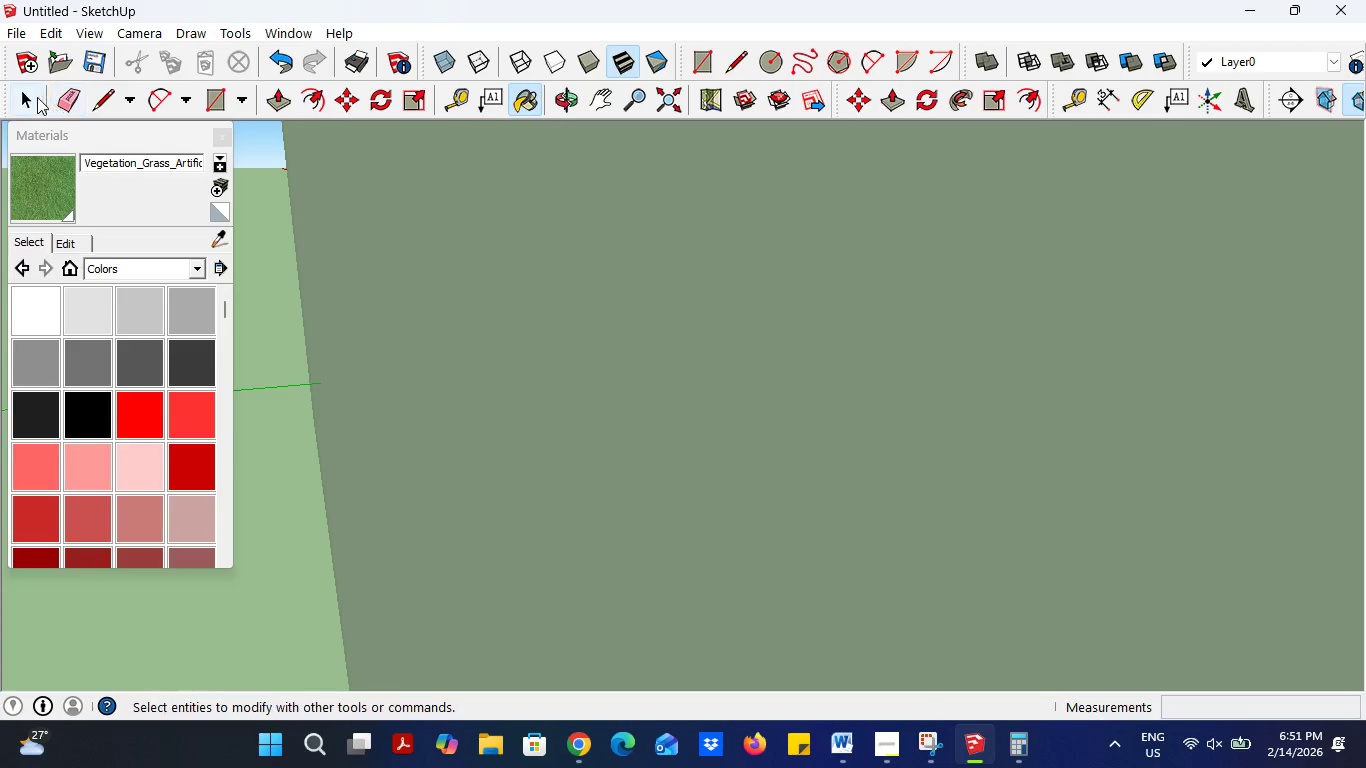 
left_click([253, 349])
 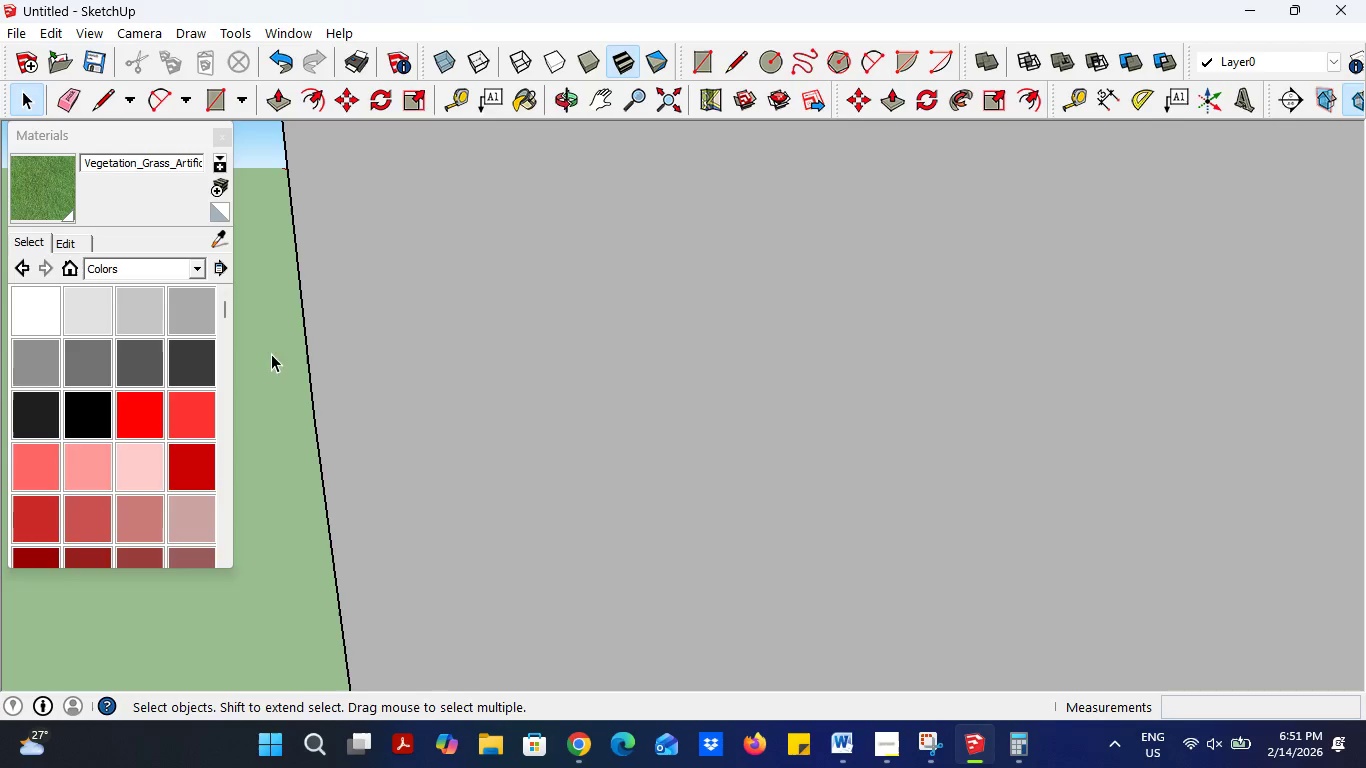 
scroll: coordinate [362, 396], scroll_direction: down, amount: 12.0
 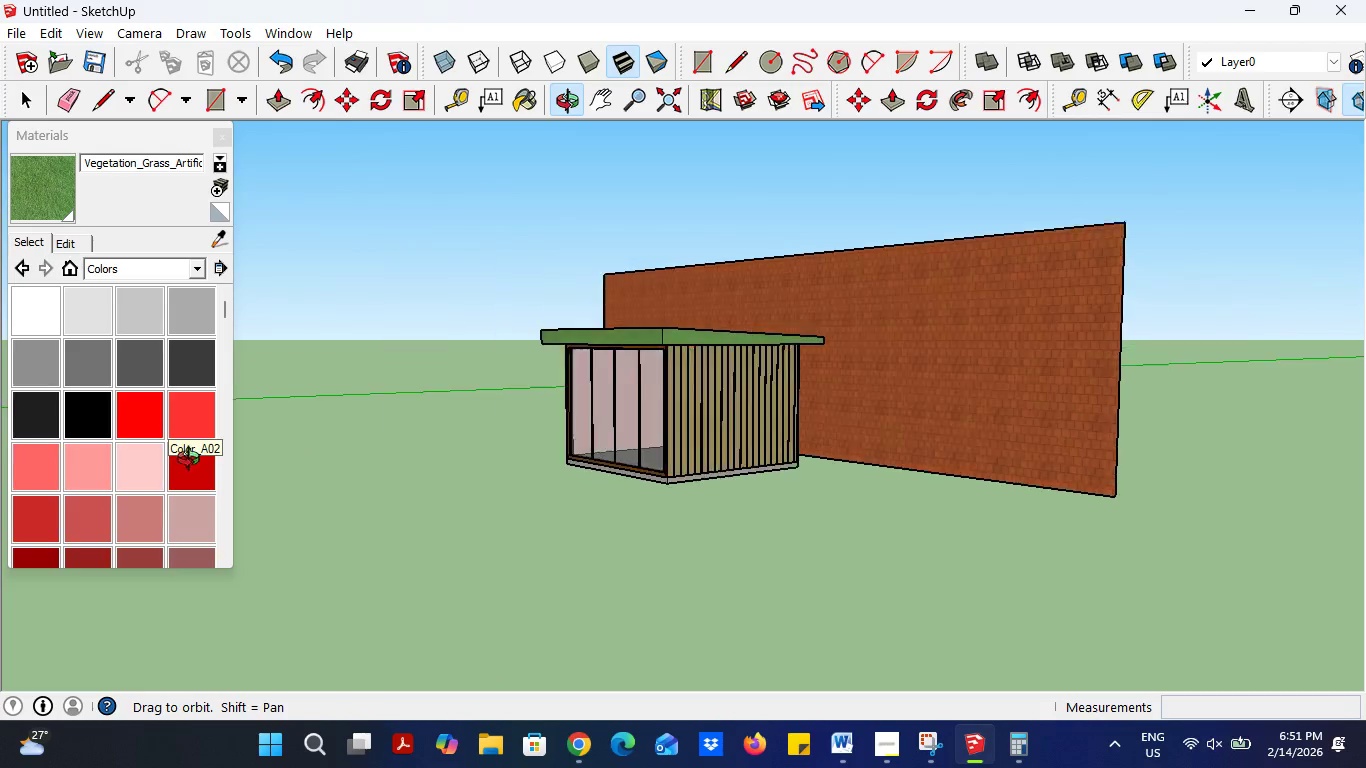 
scroll: coordinate [720, 575], scroll_direction: up, amount: 19.0
 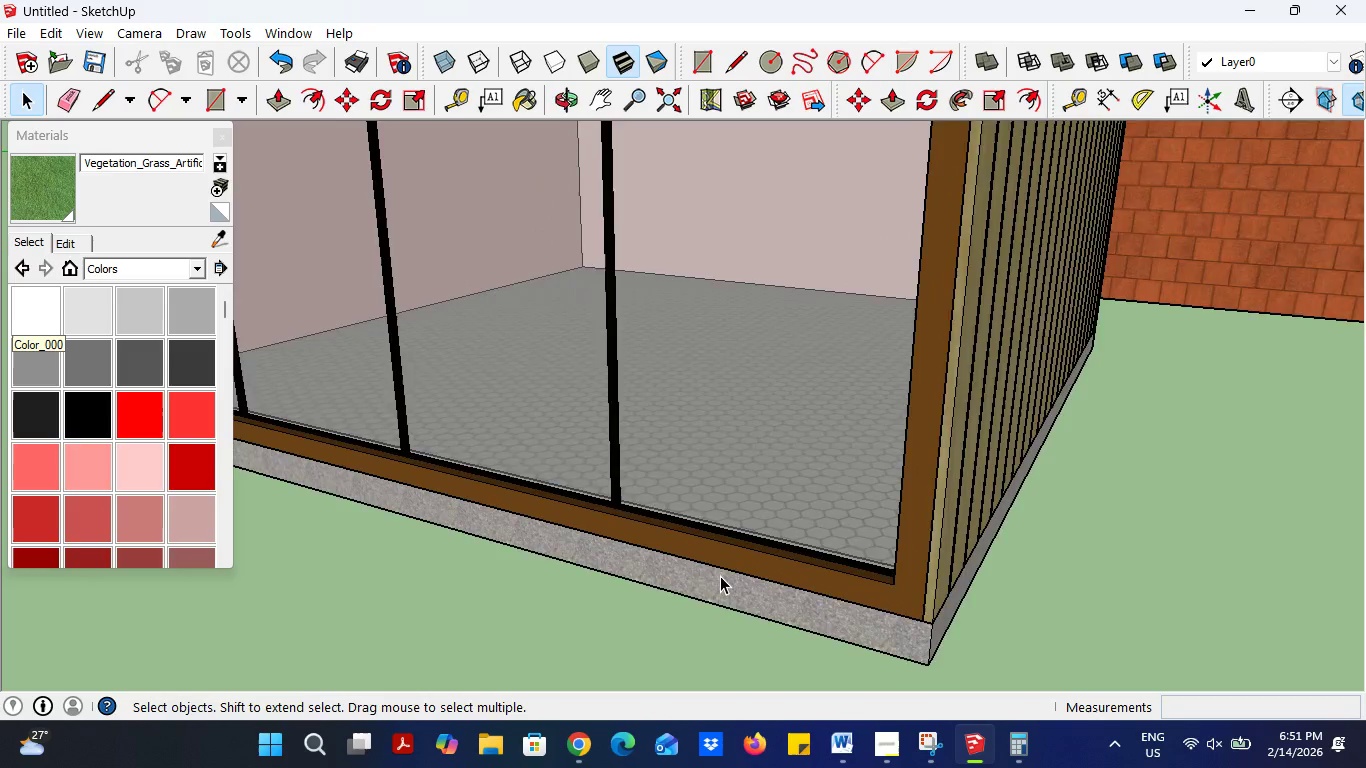 
scroll: coordinate [720, 575], scroll_direction: down, amount: 2.0
 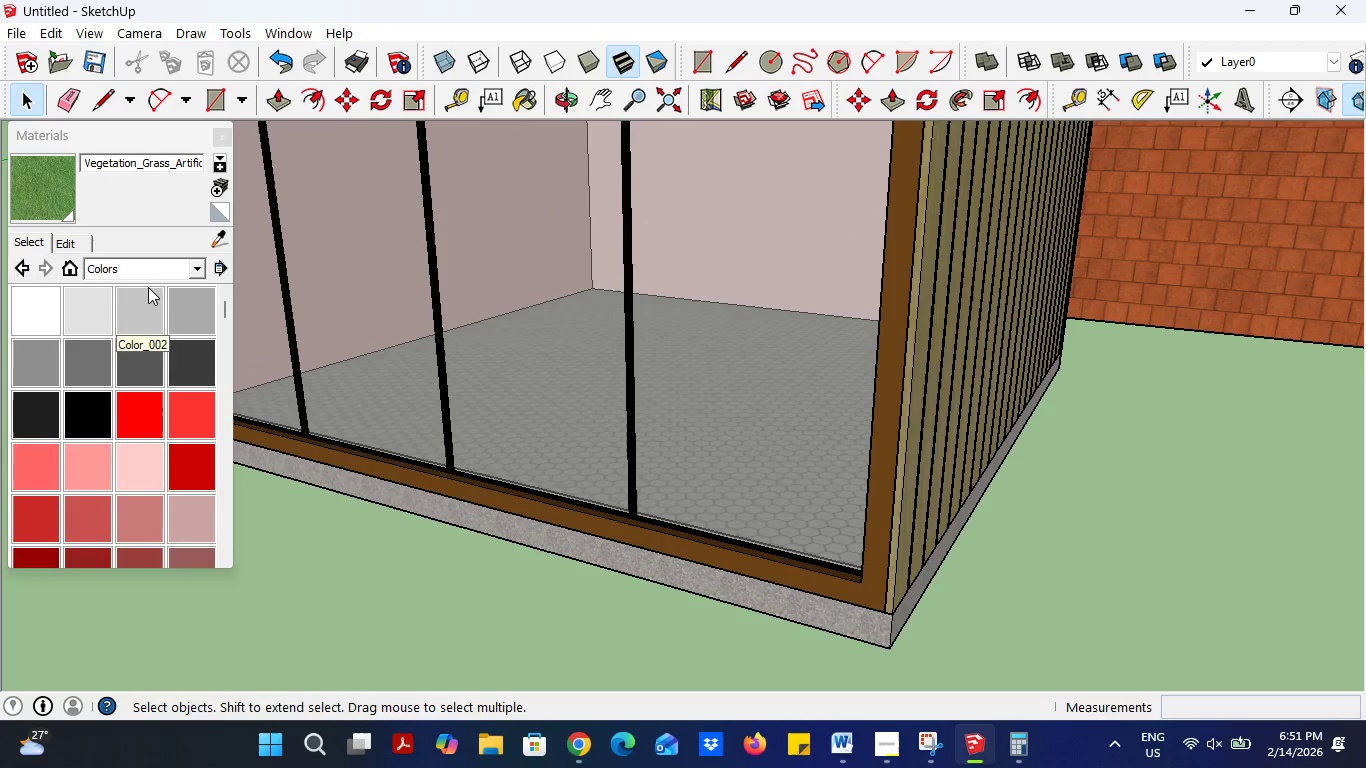 
left_click([159, 276])
 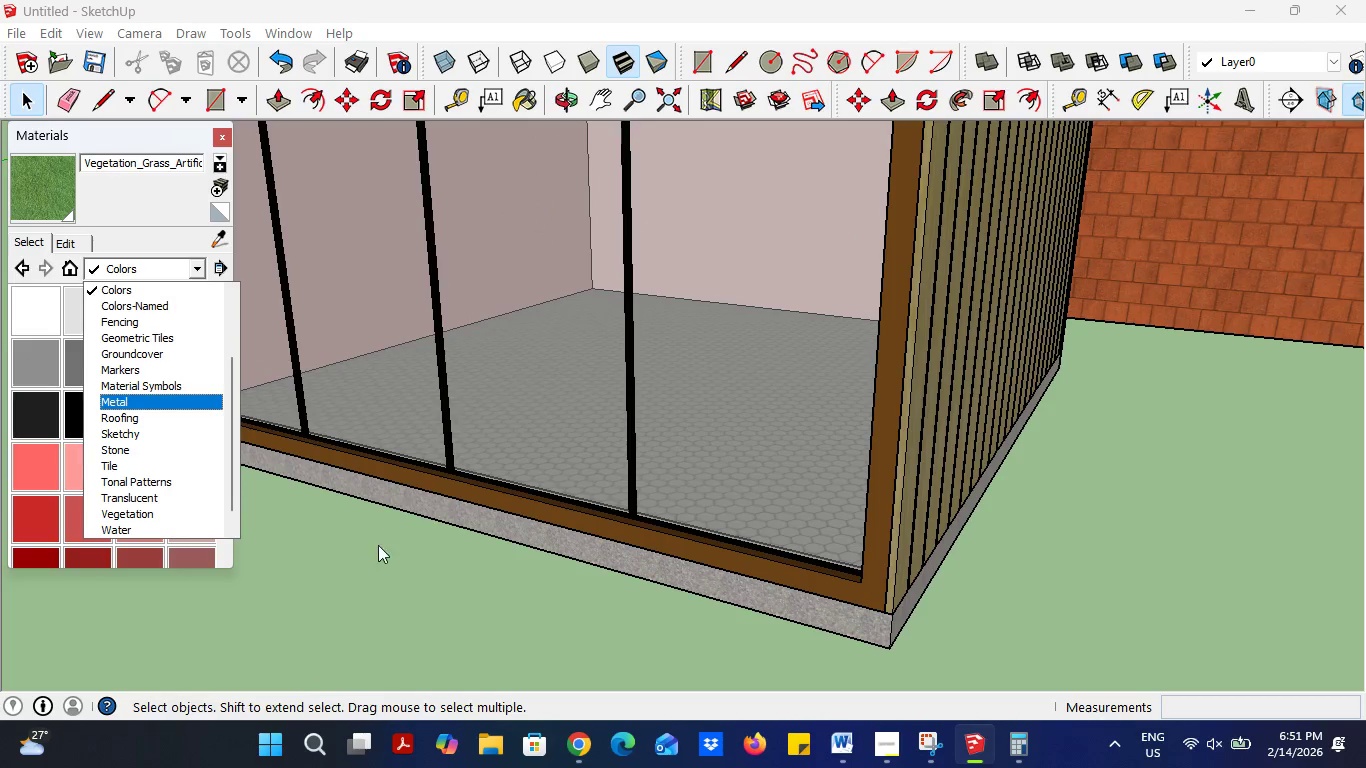 
double_click([415, 502])
 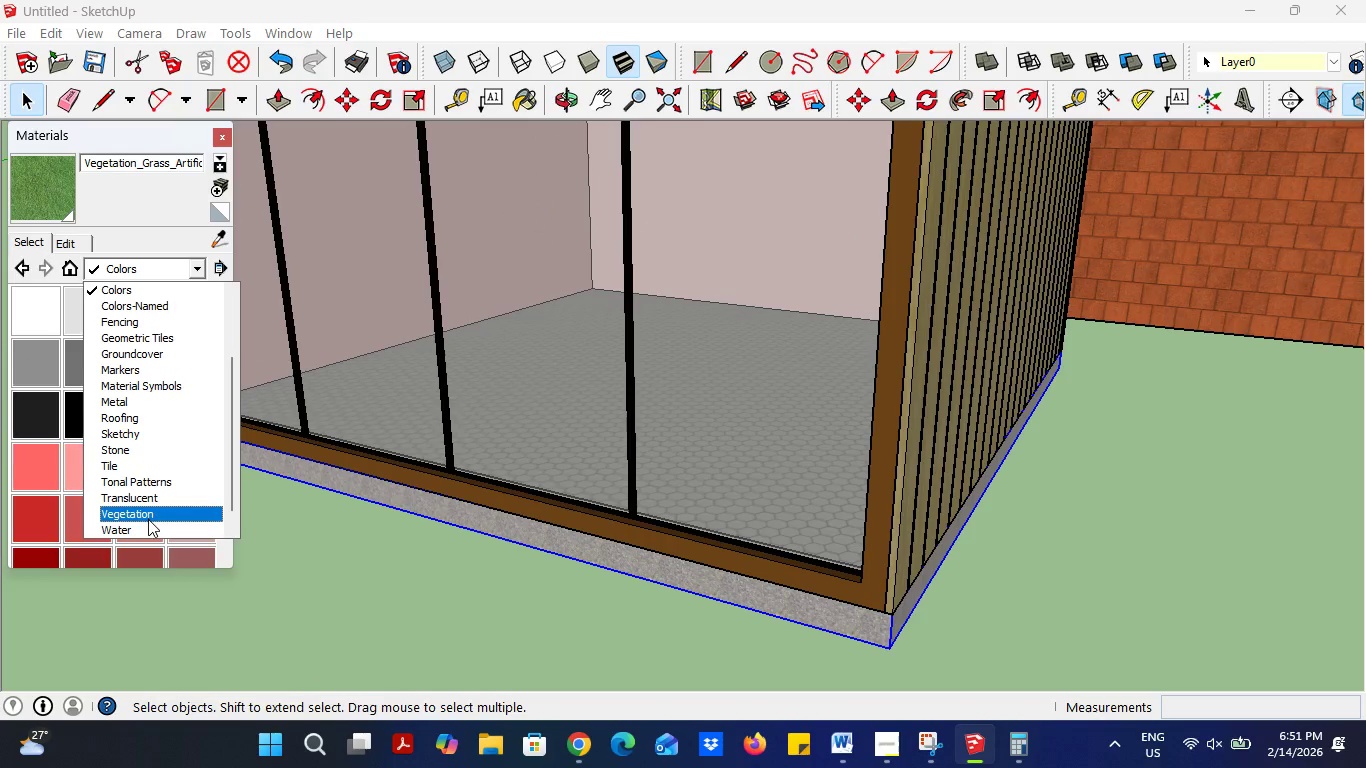 
scroll: coordinate [139, 363], scroll_direction: up, amount: 4.0
 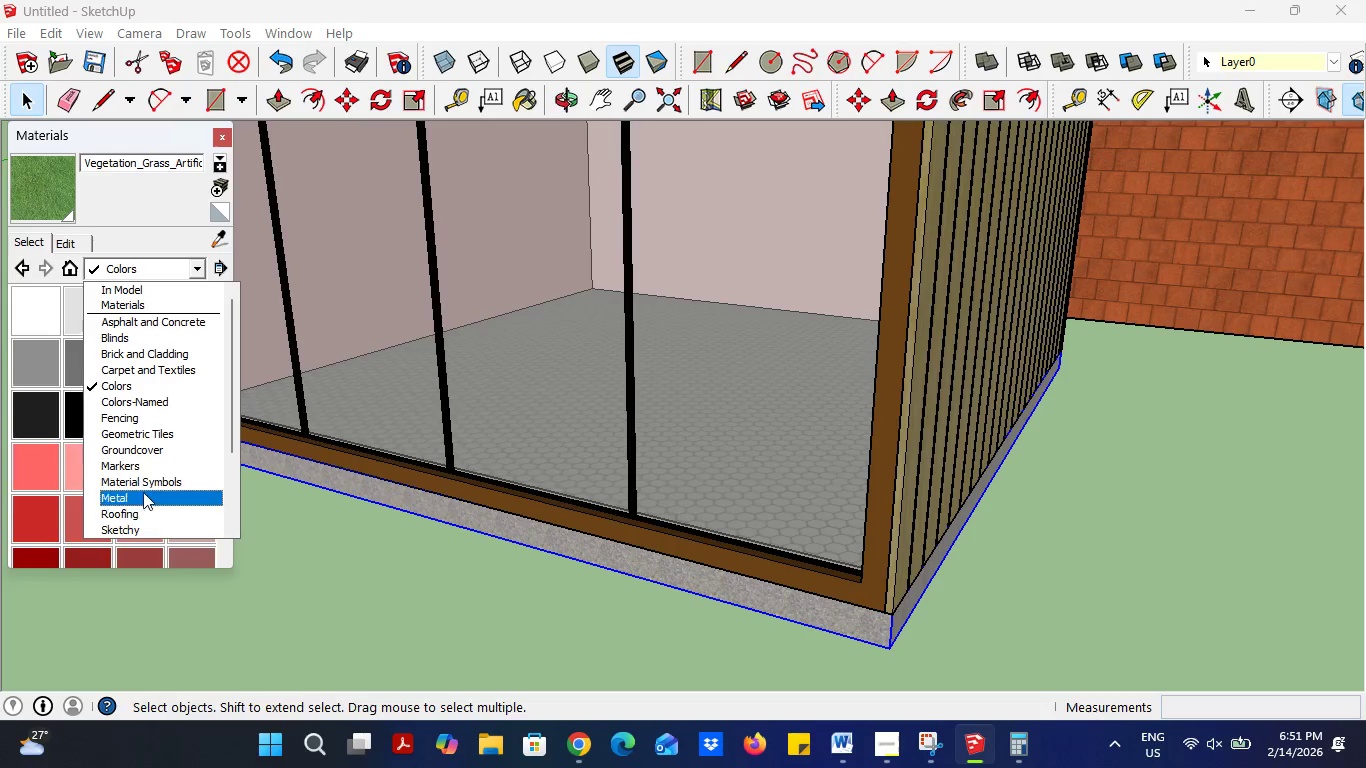 
left_click([155, 317])
 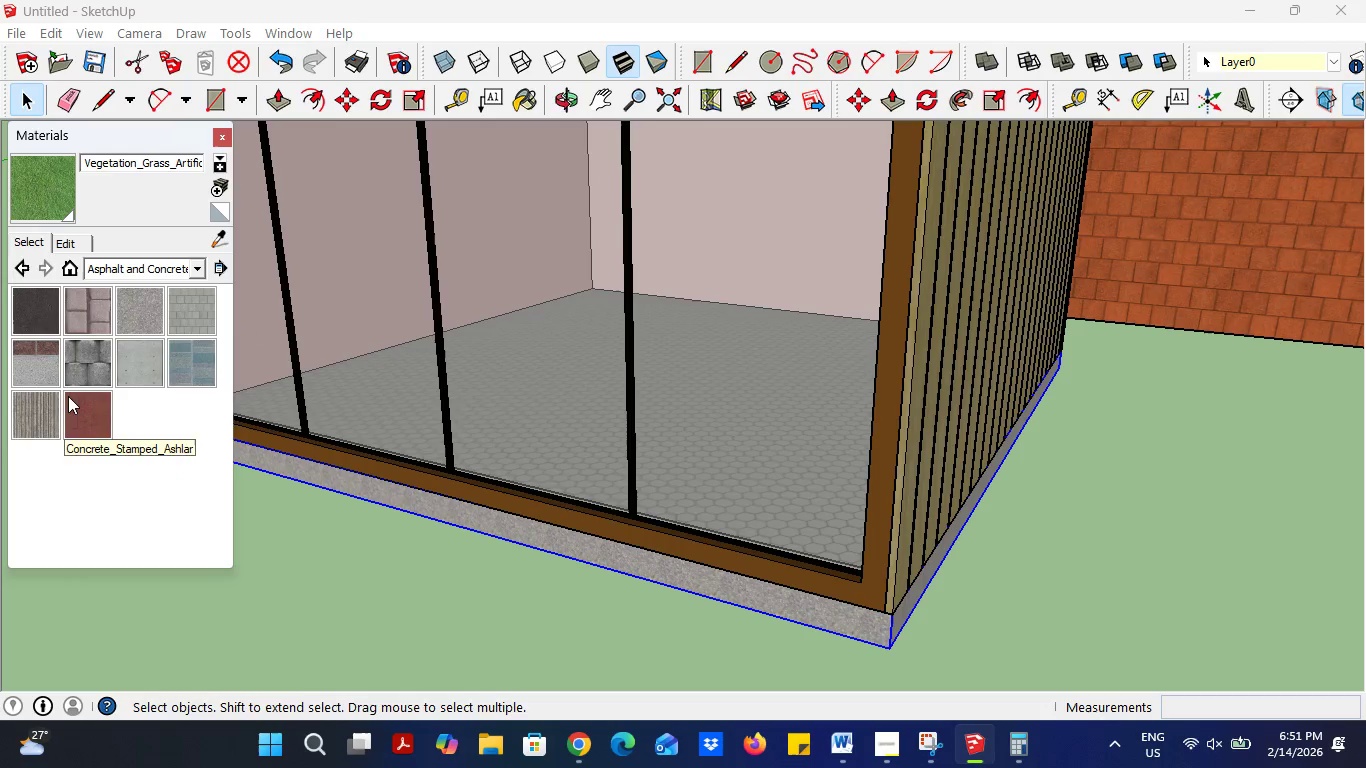 
left_click([50, 401])
 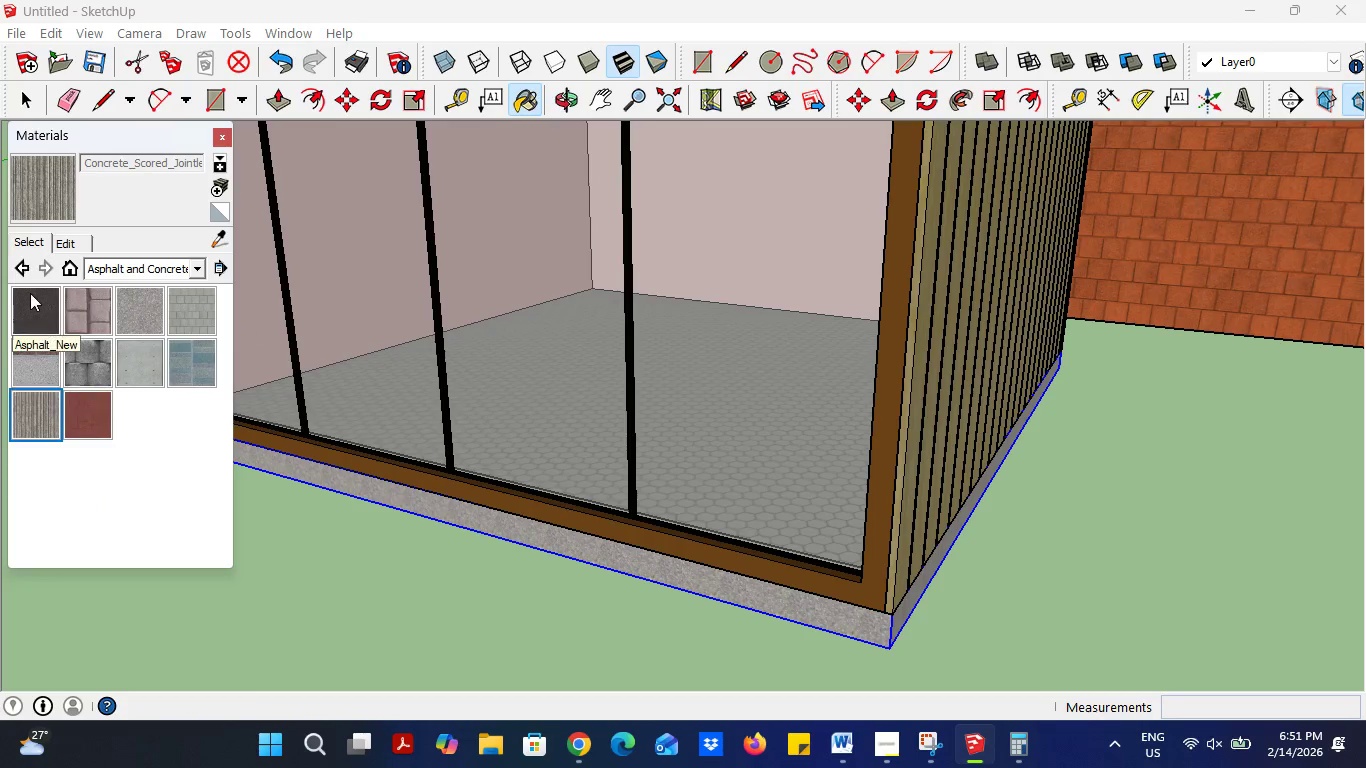 
left_click([30, 292])
 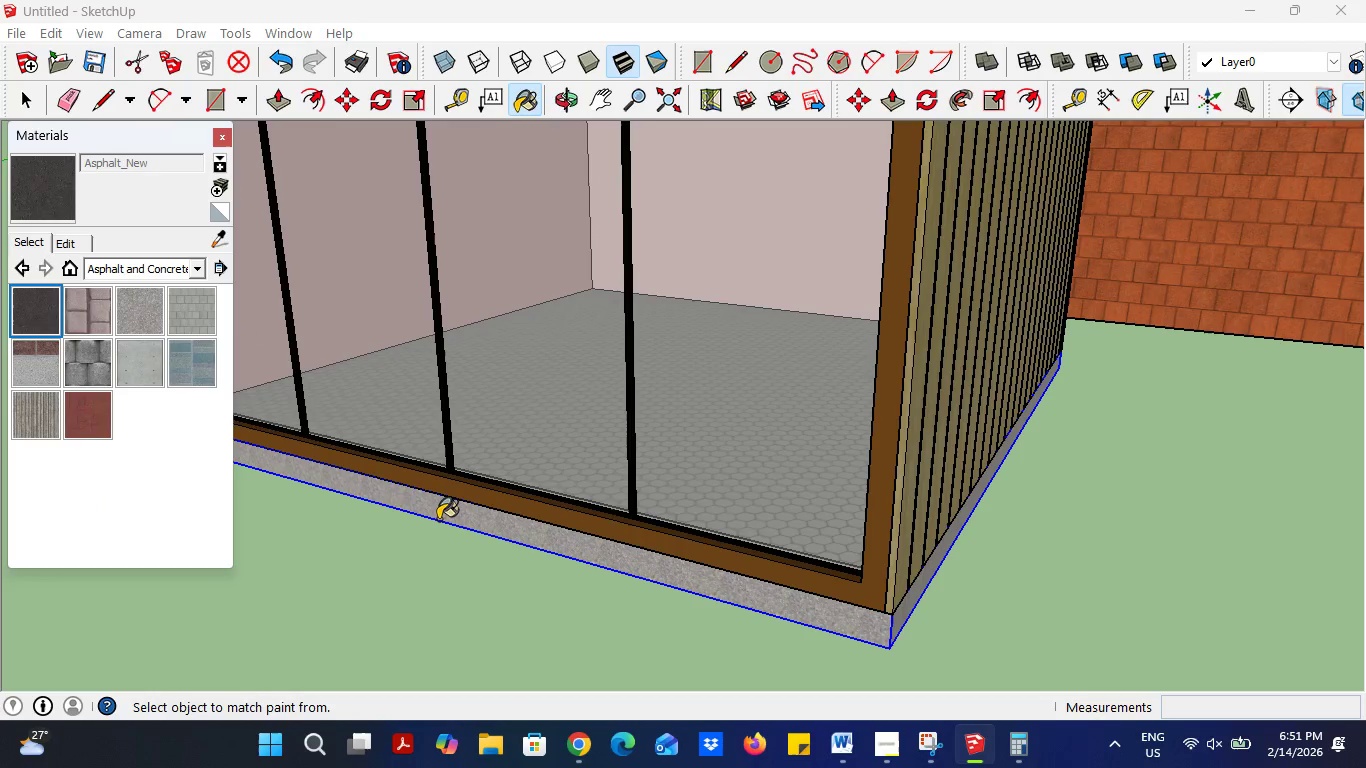 
left_click([440, 516])
 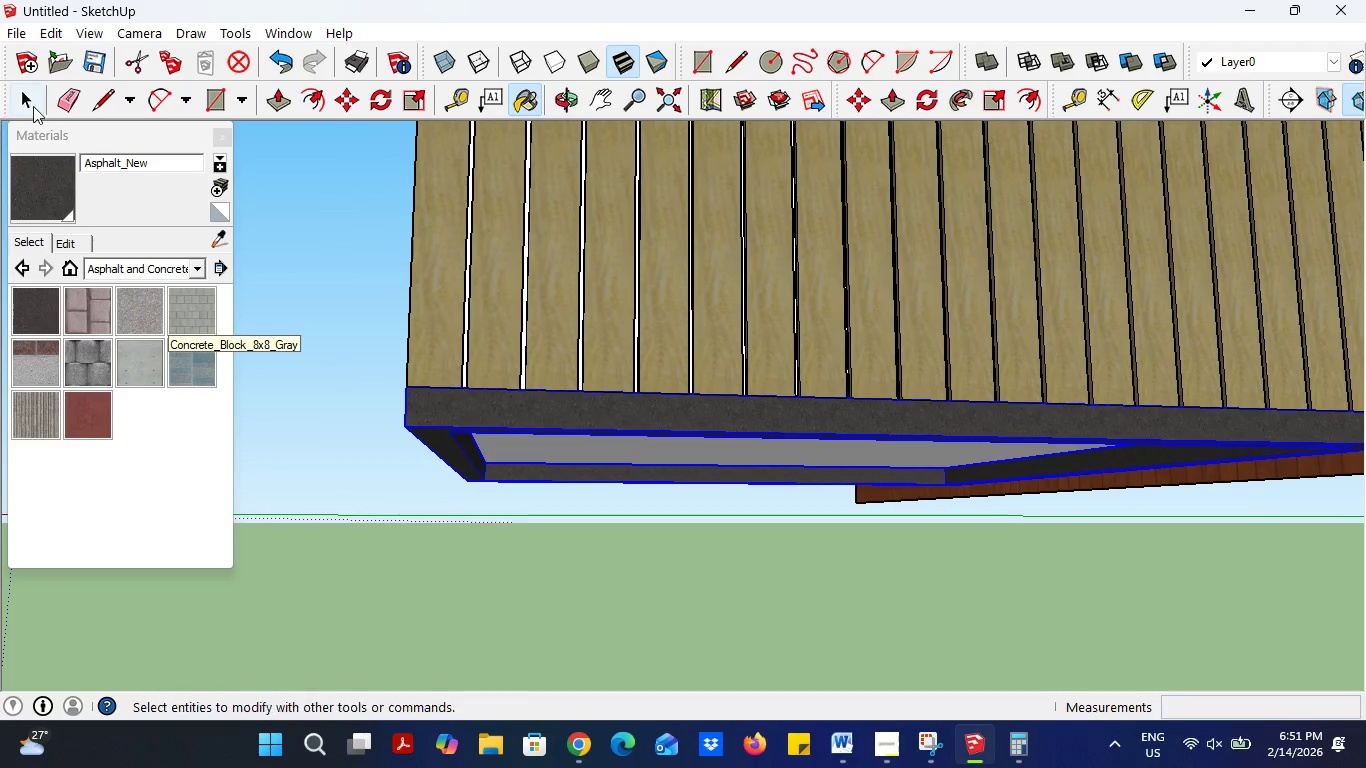 
left_click([12, 99])
 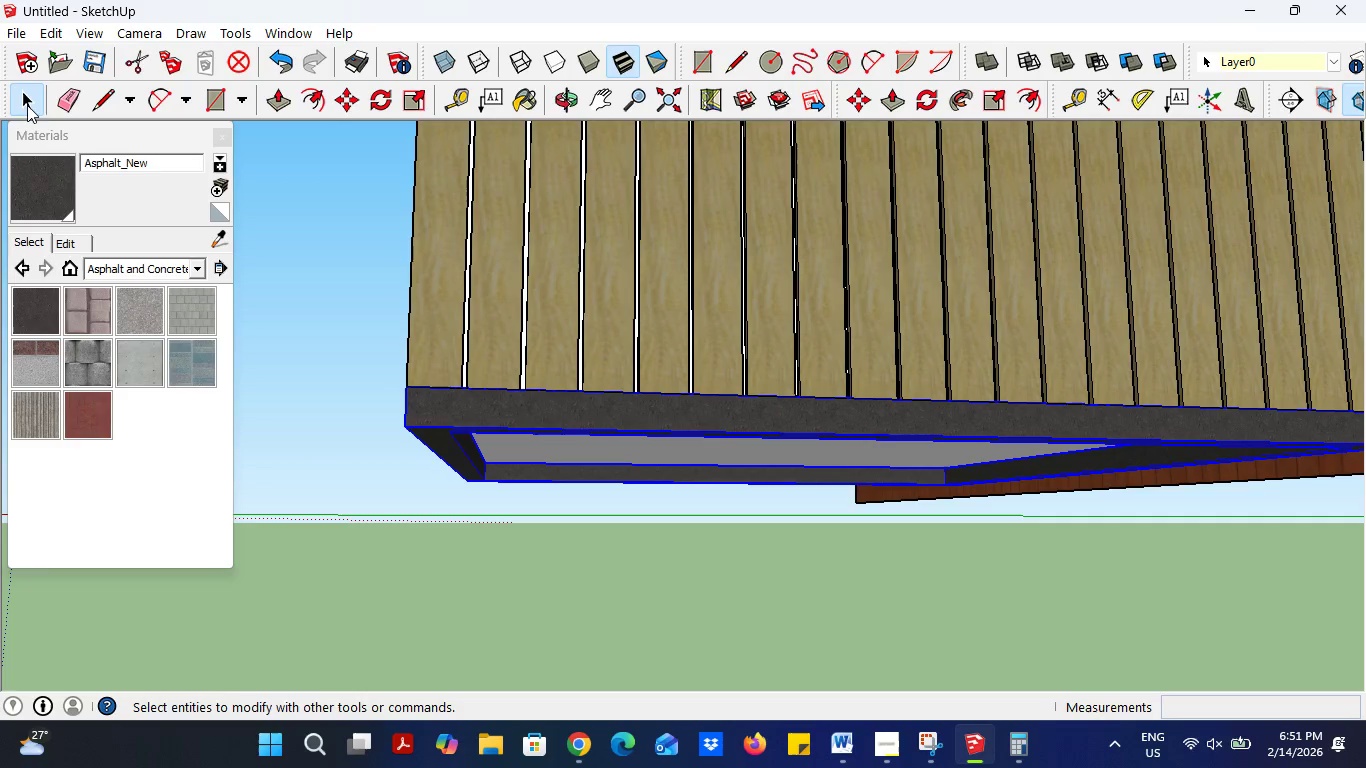 
double_click([438, 627])
 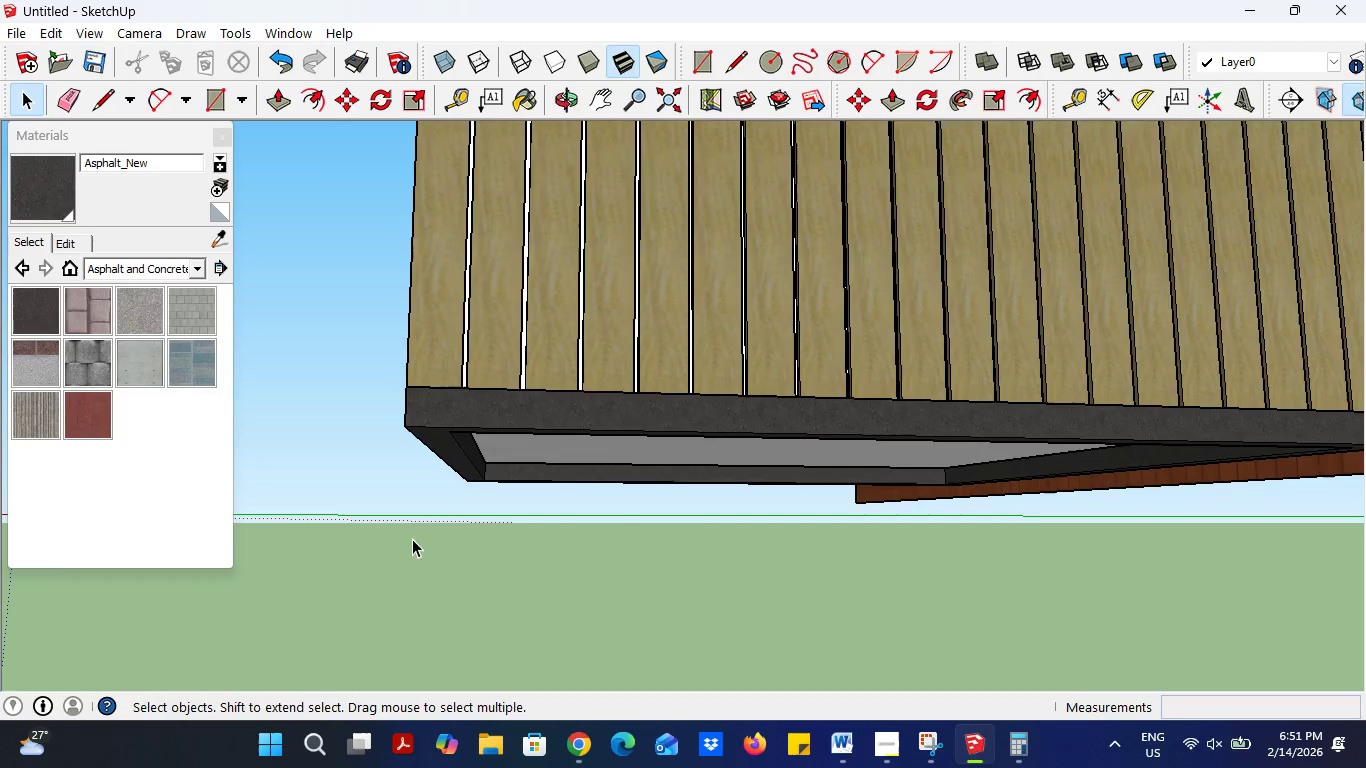 
scroll: coordinate [400, 528], scroll_direction: down, amount: 3.0
 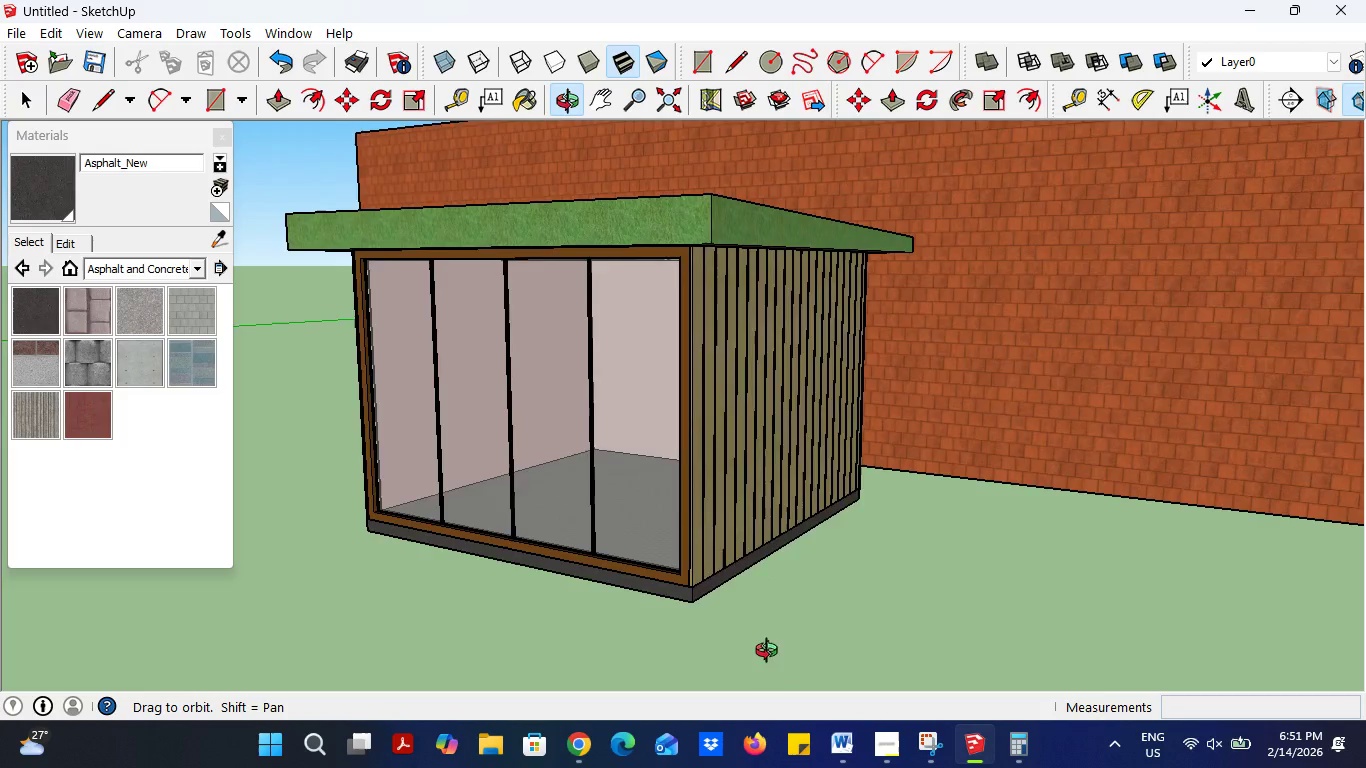 
scroll: coordinate [711, 541], scroll_direction: up, amount: 11.0
 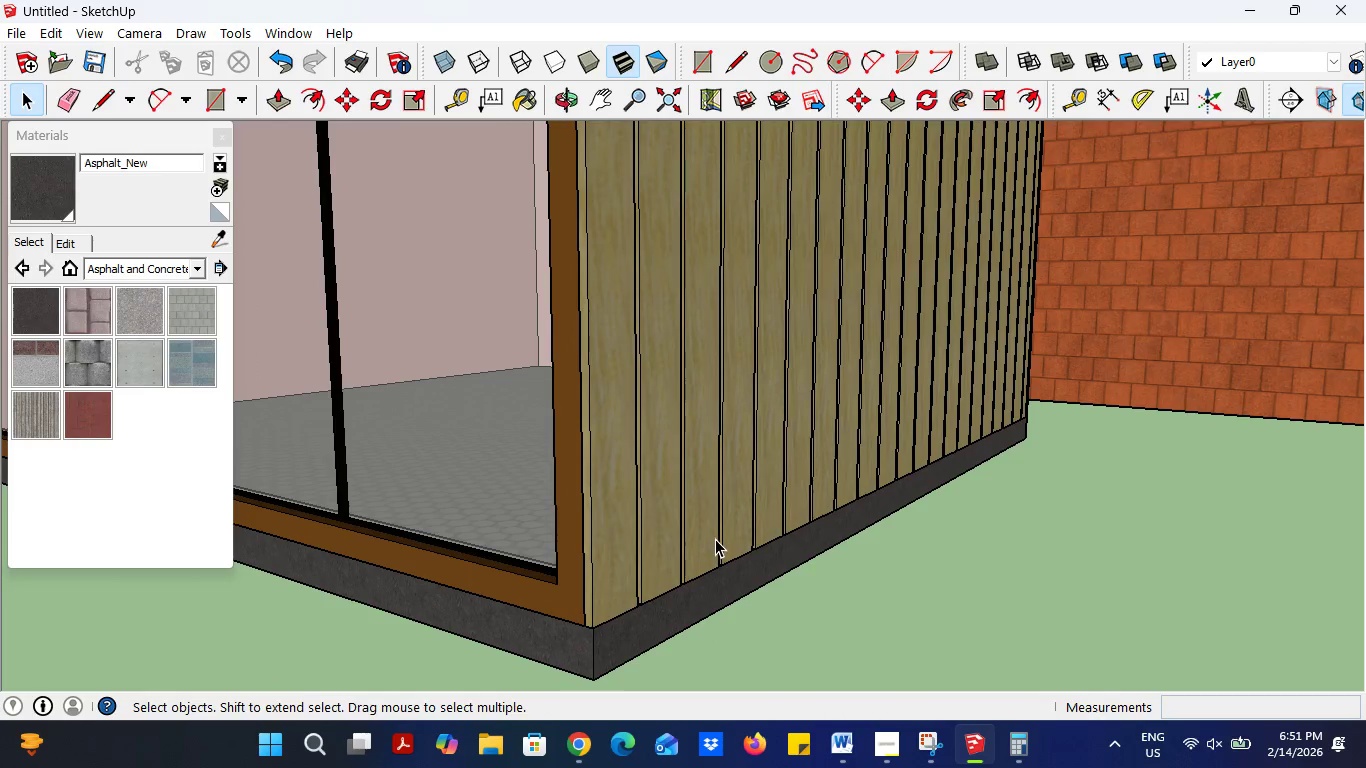 
scroll: coordinate [846, 461], scroll_direction: down, amount: 23.0
 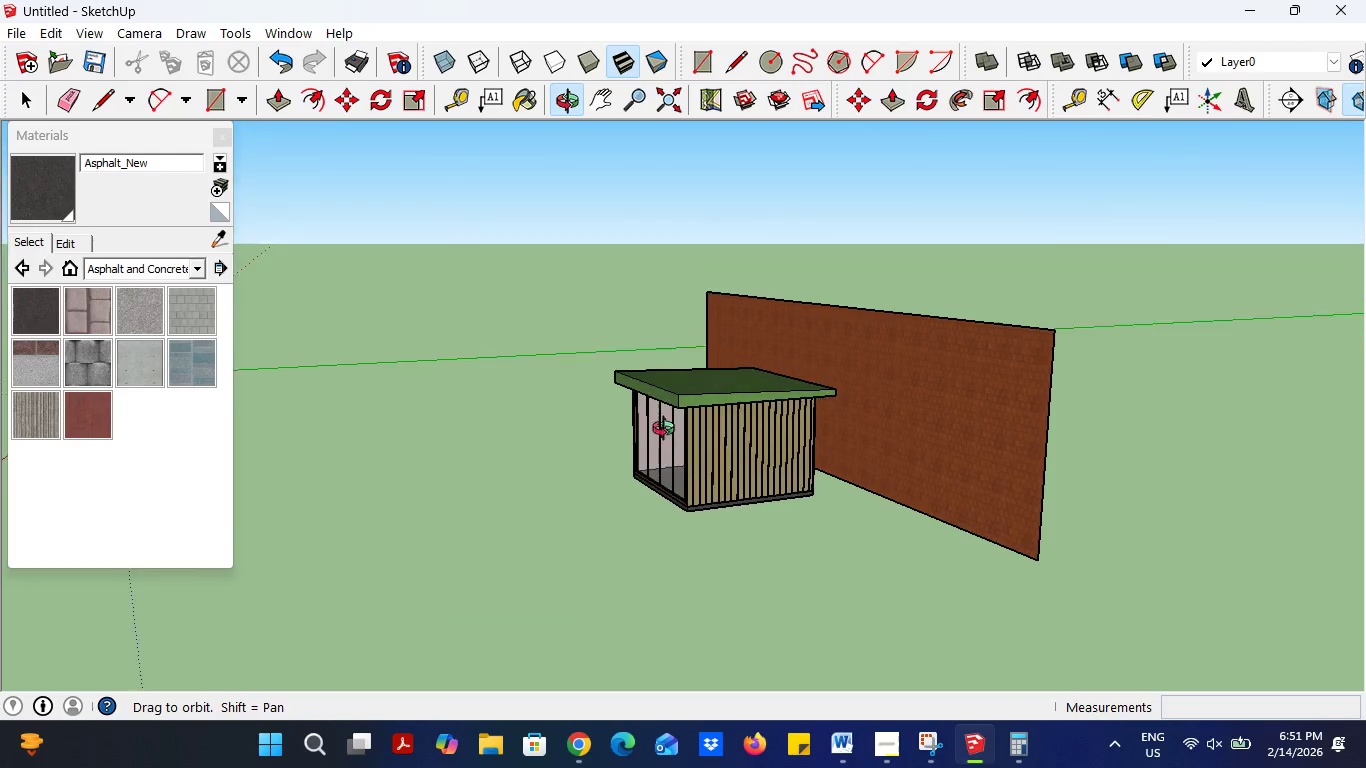 
scroll: coordinate [738, 556], scroll_direction: up, amount: 6.0
 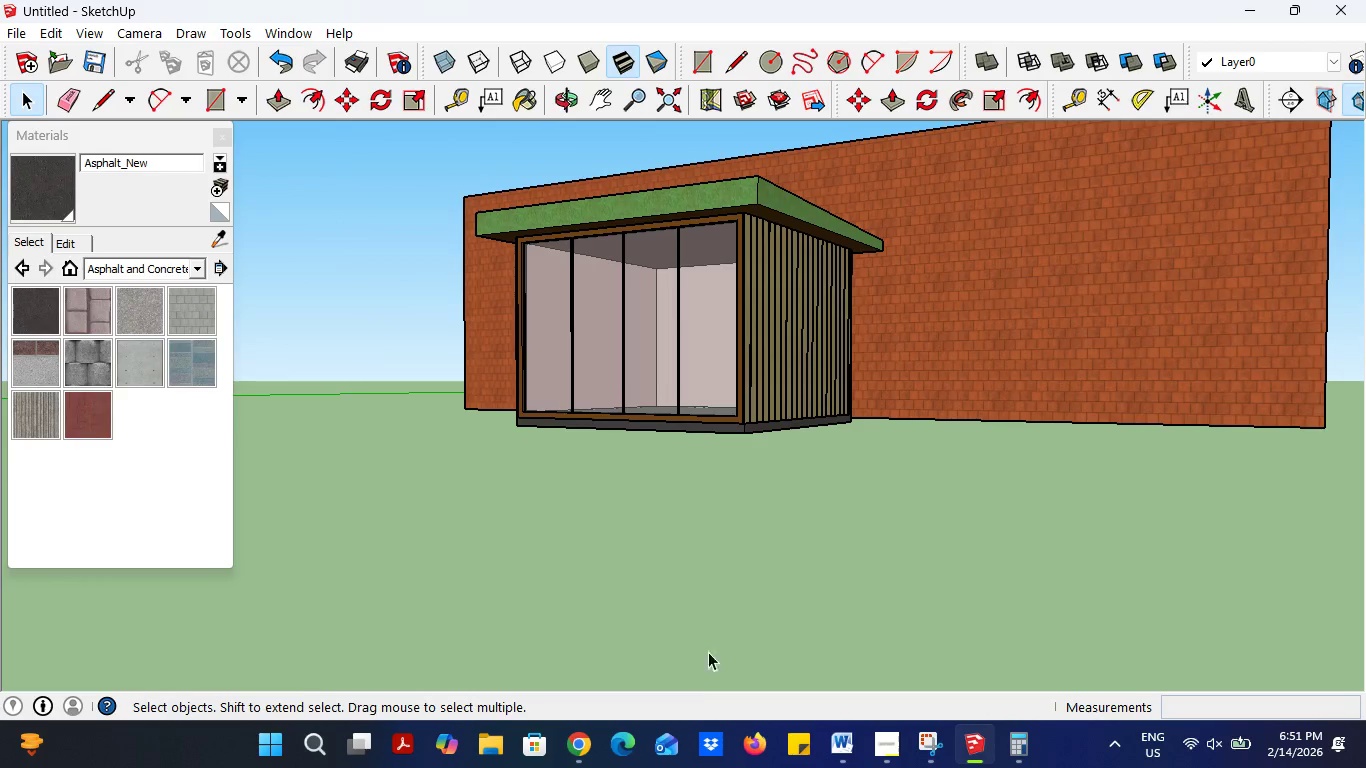 
left_click([880, 740])